 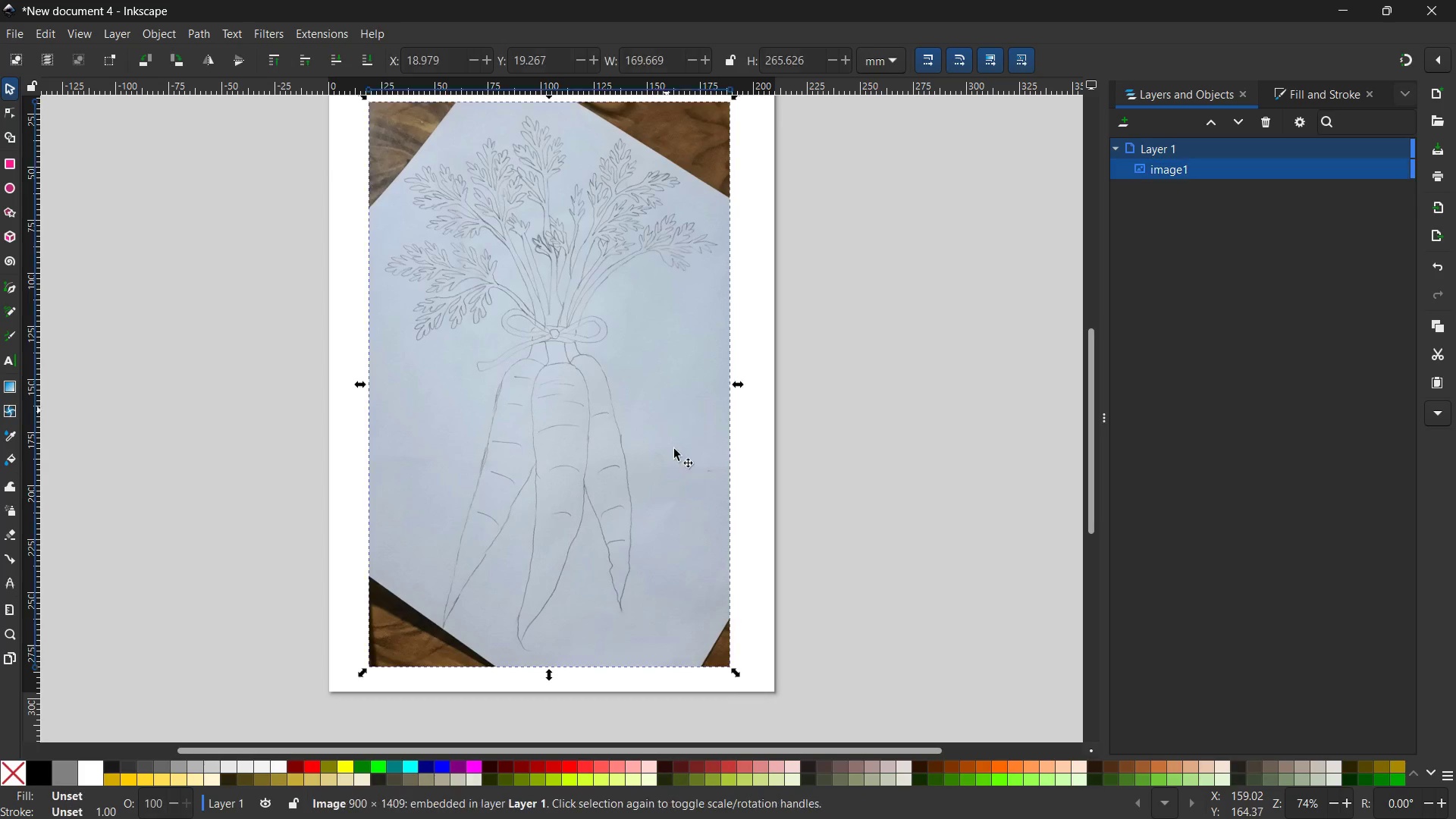 
left_click_drag(start_coordinate=[736, 678], to_coordinate=[743, 683])
 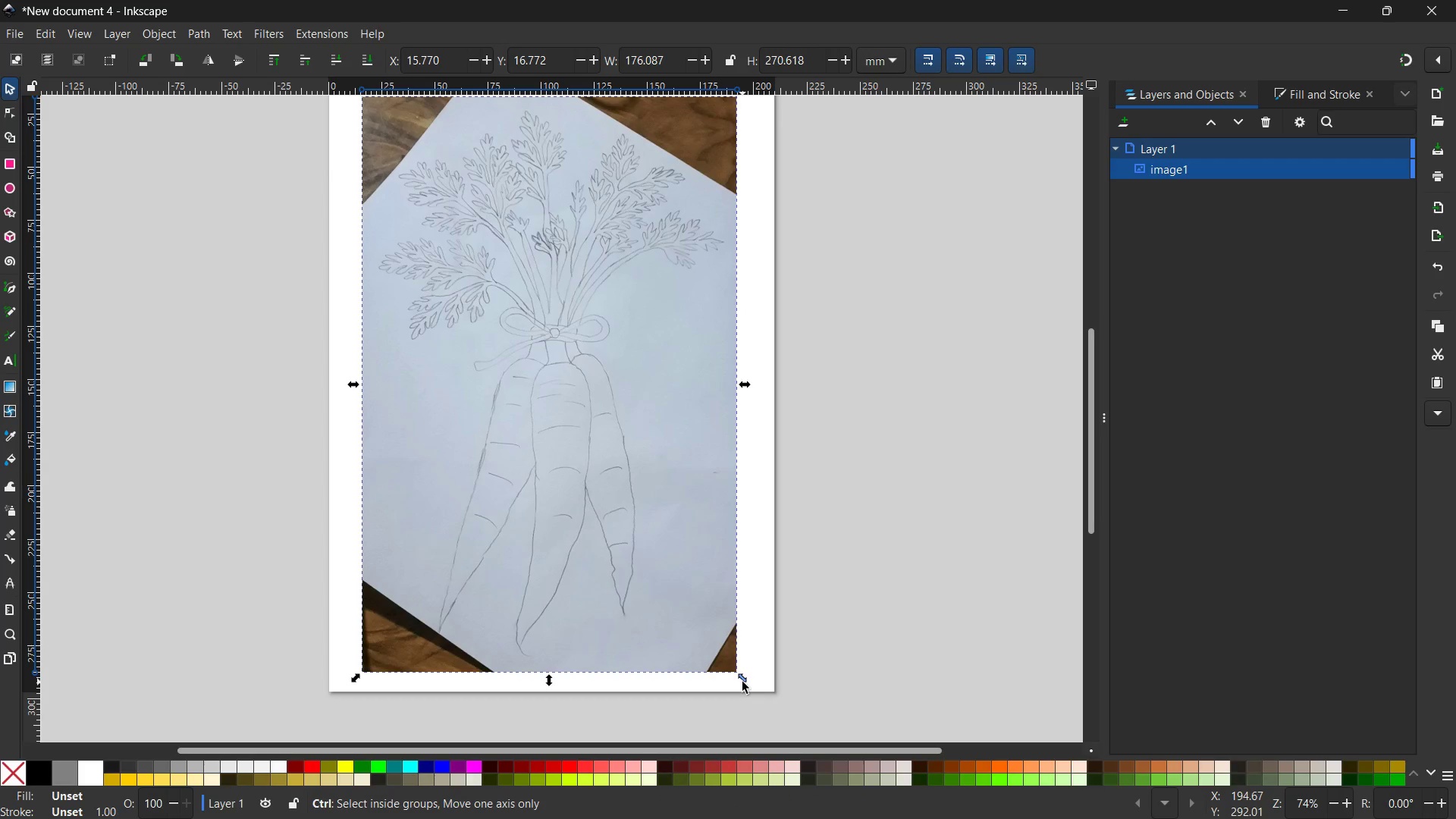 
hold_key(key=ShiftLeft, duration=1.09)
 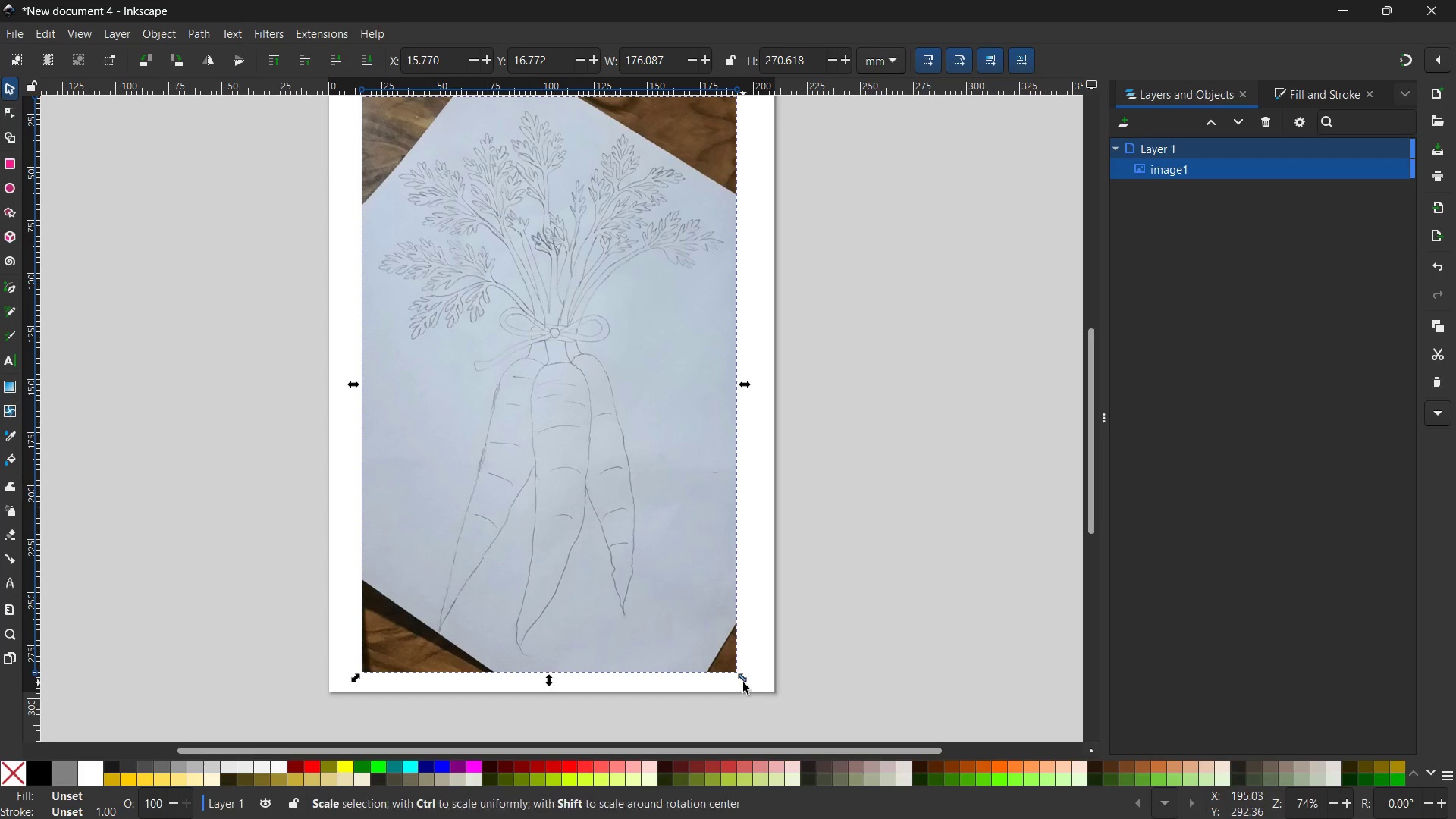 
key(Control+Z)
 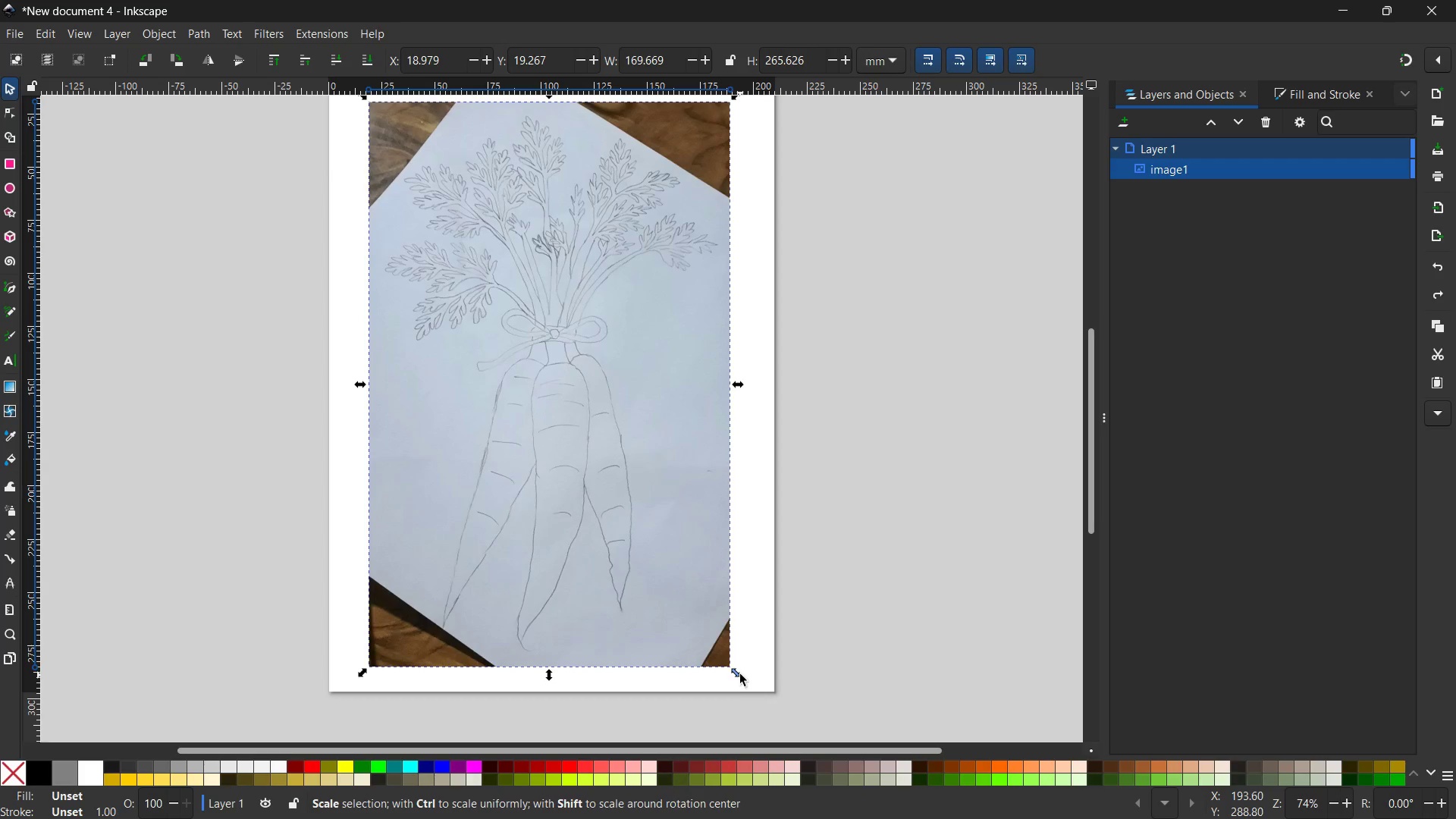 
left_click_drag(start_coordinate=[739, 674], to_coordinate=[755, 692])
 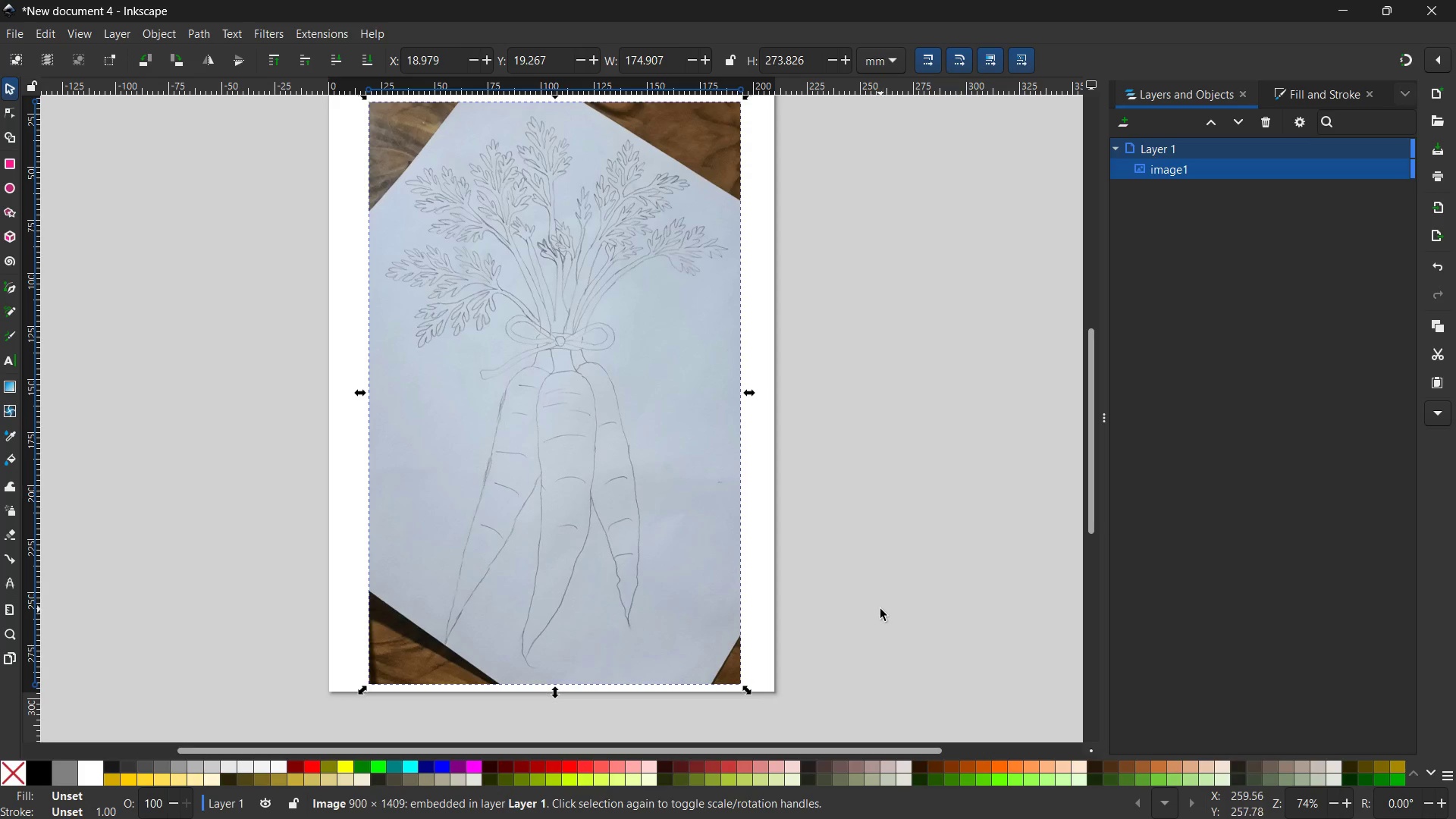 
scroll: coordinate [880, 609], scroll_direction: up, amount: 1.0
 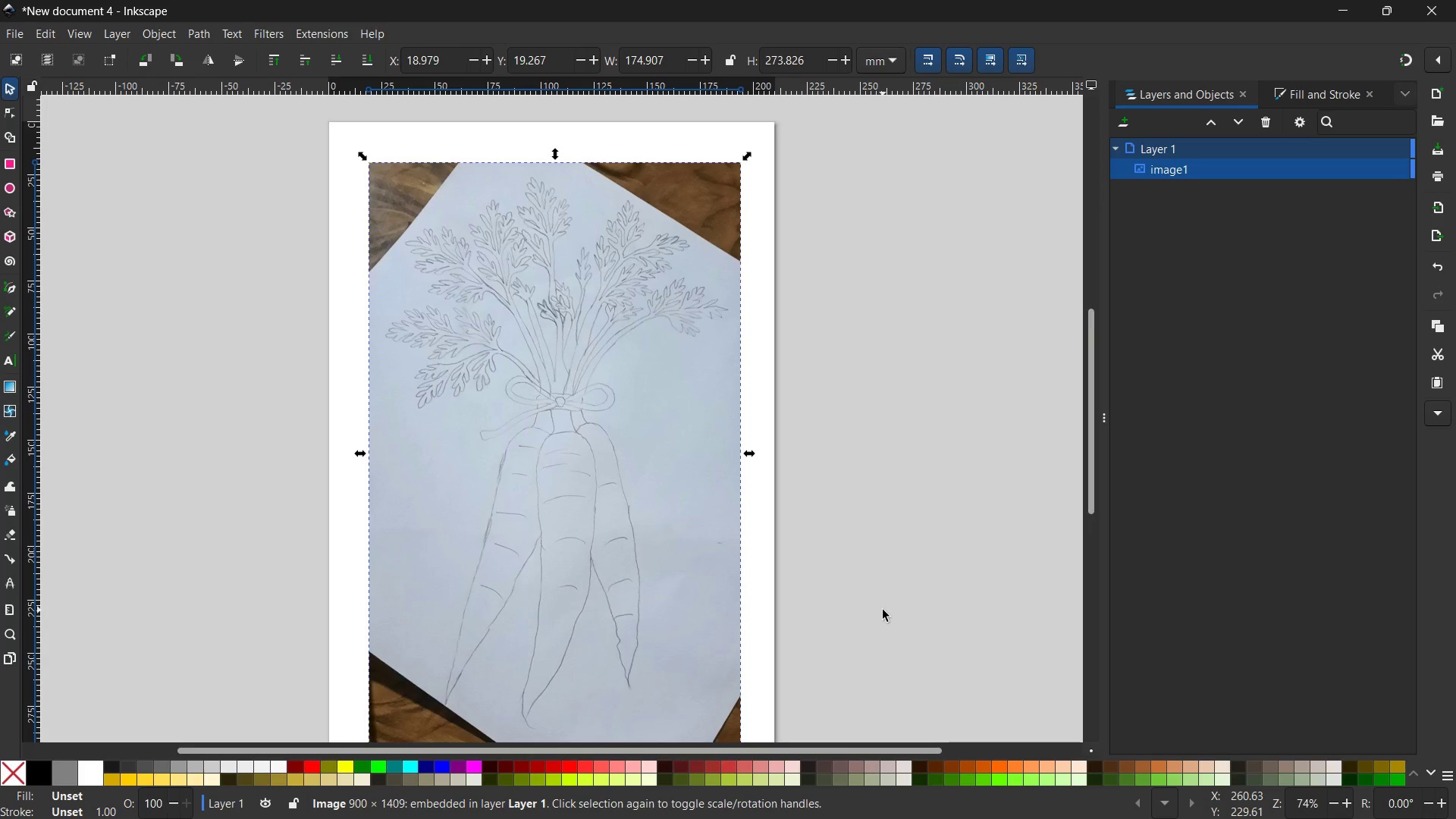 
scroll: coordinate [883, 610], scroll_direction: down, amount: 1.0
 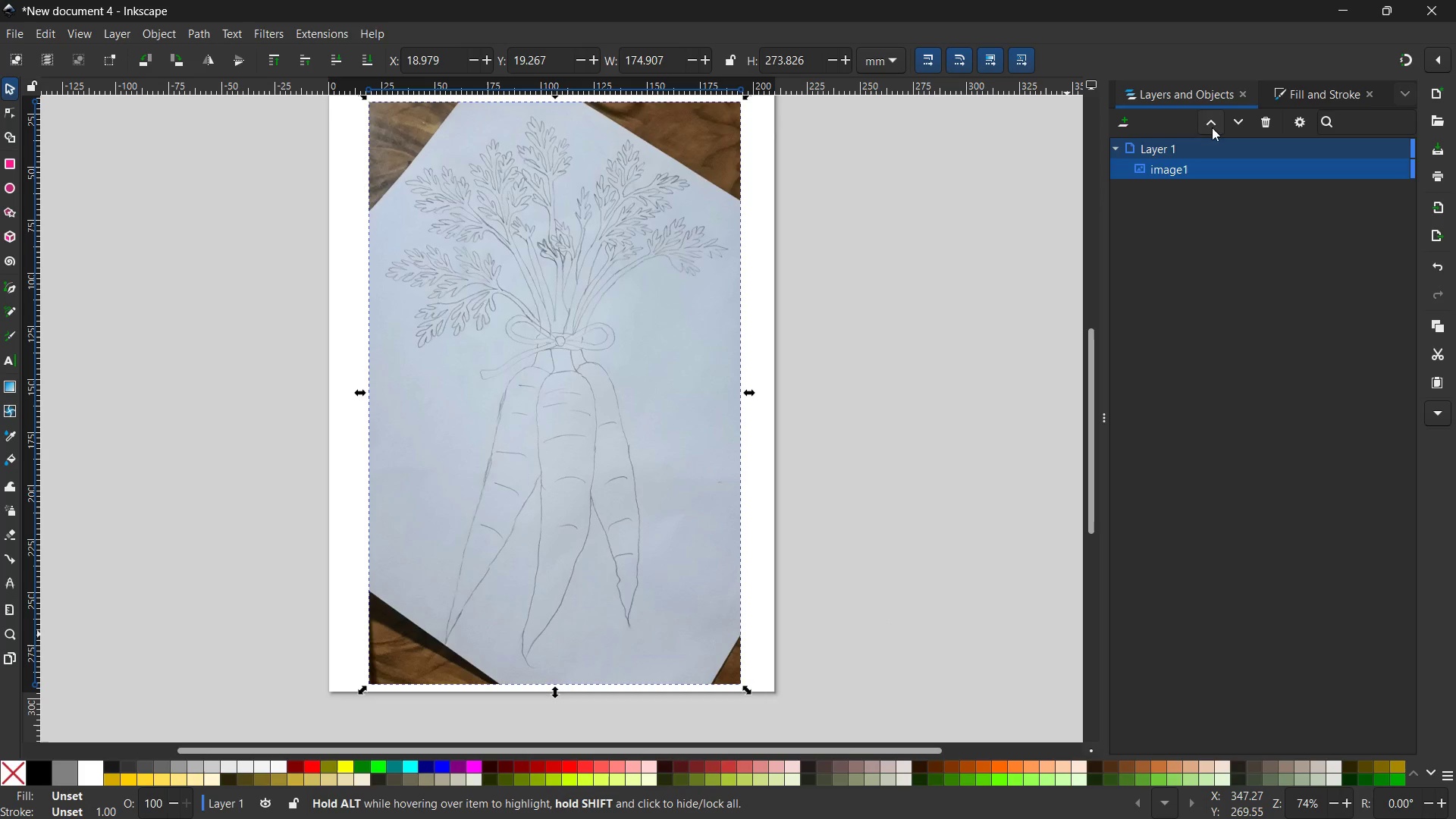 
left_click([1290, 96])
 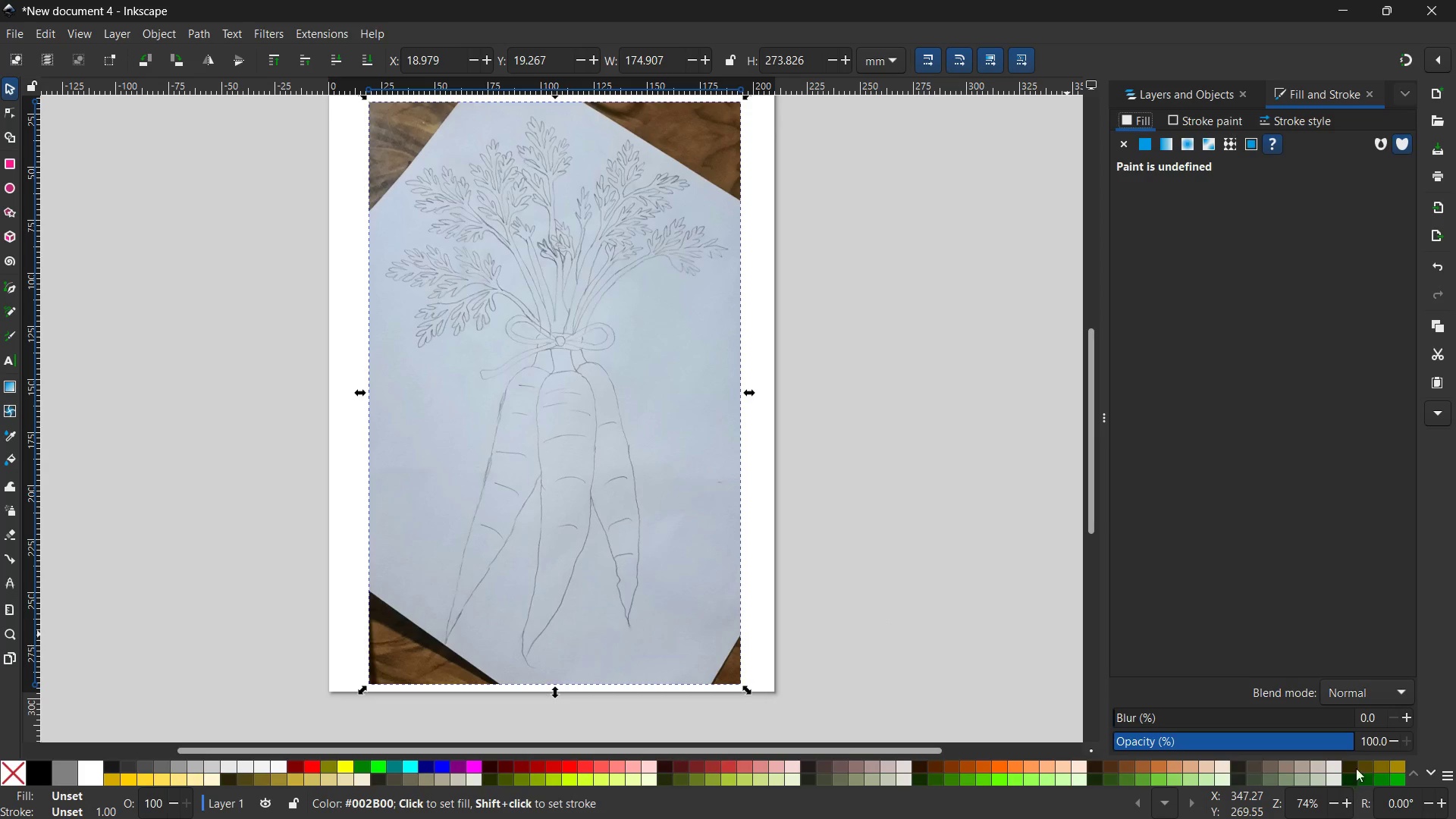 
left_click_drag(start_coordinate=[1379, 741], to_coordinate=[1354, 742])
 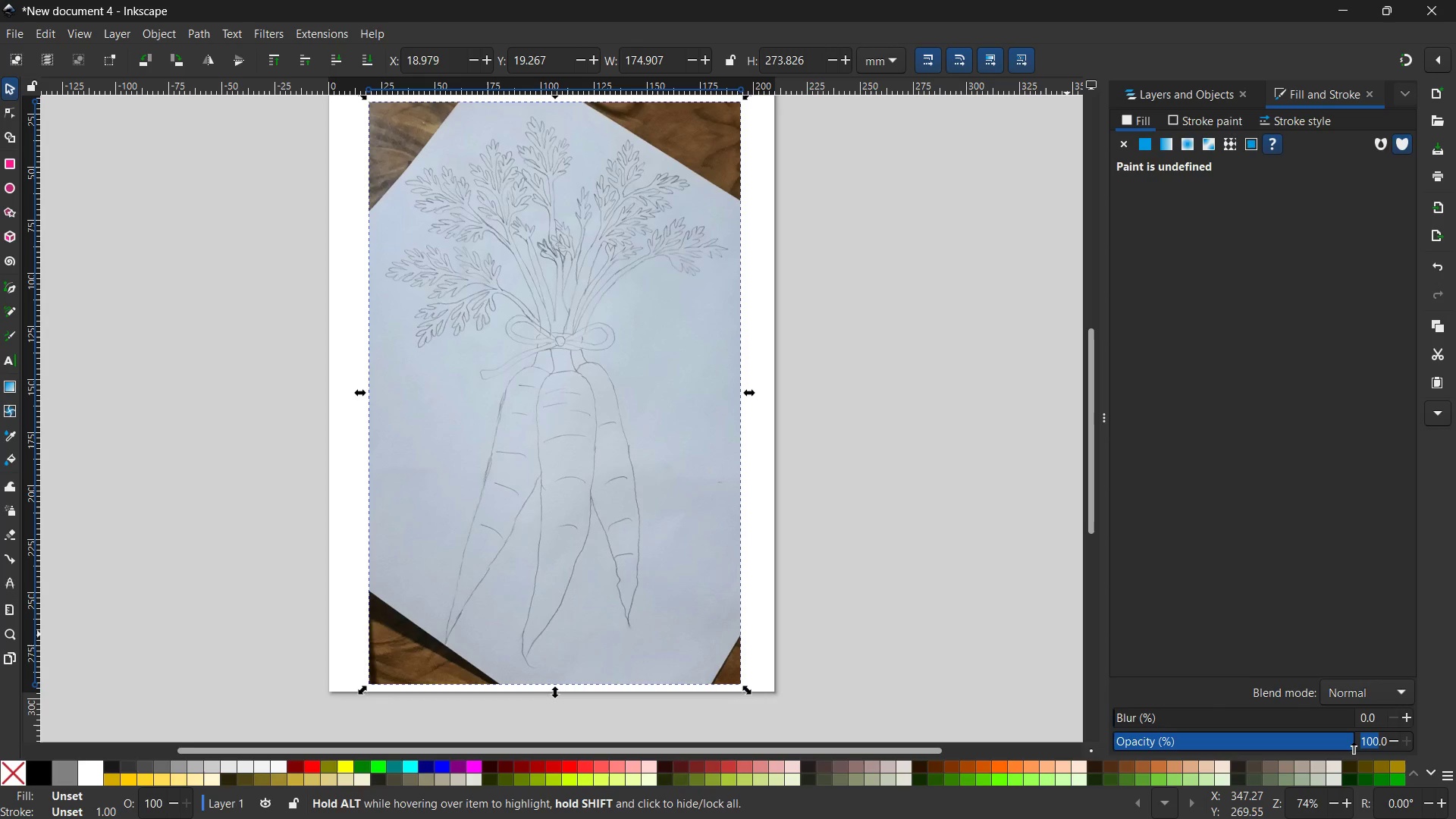 
key(Numpad5)
 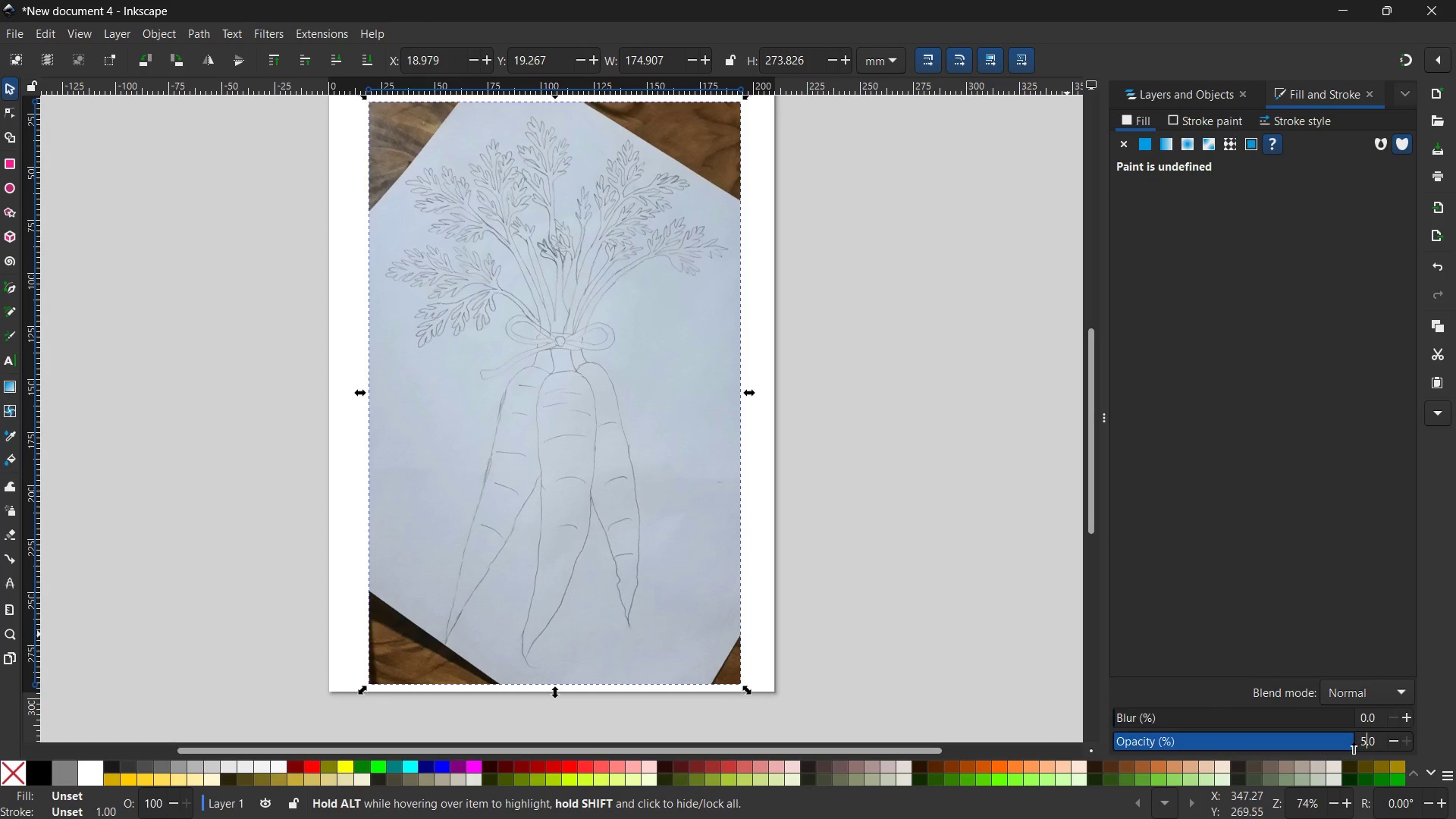 
key(Numpad0)
 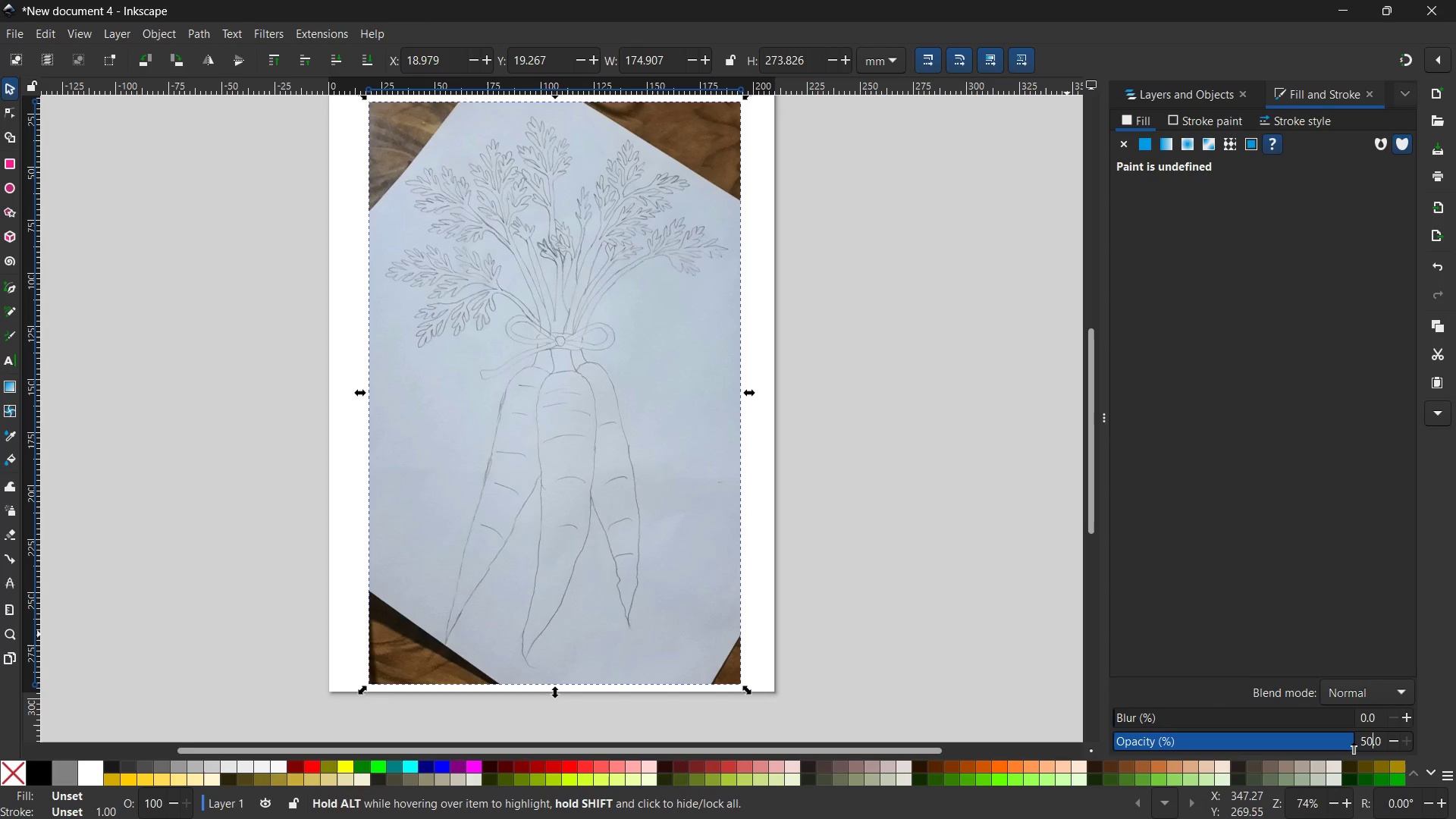 
key(Enter)
 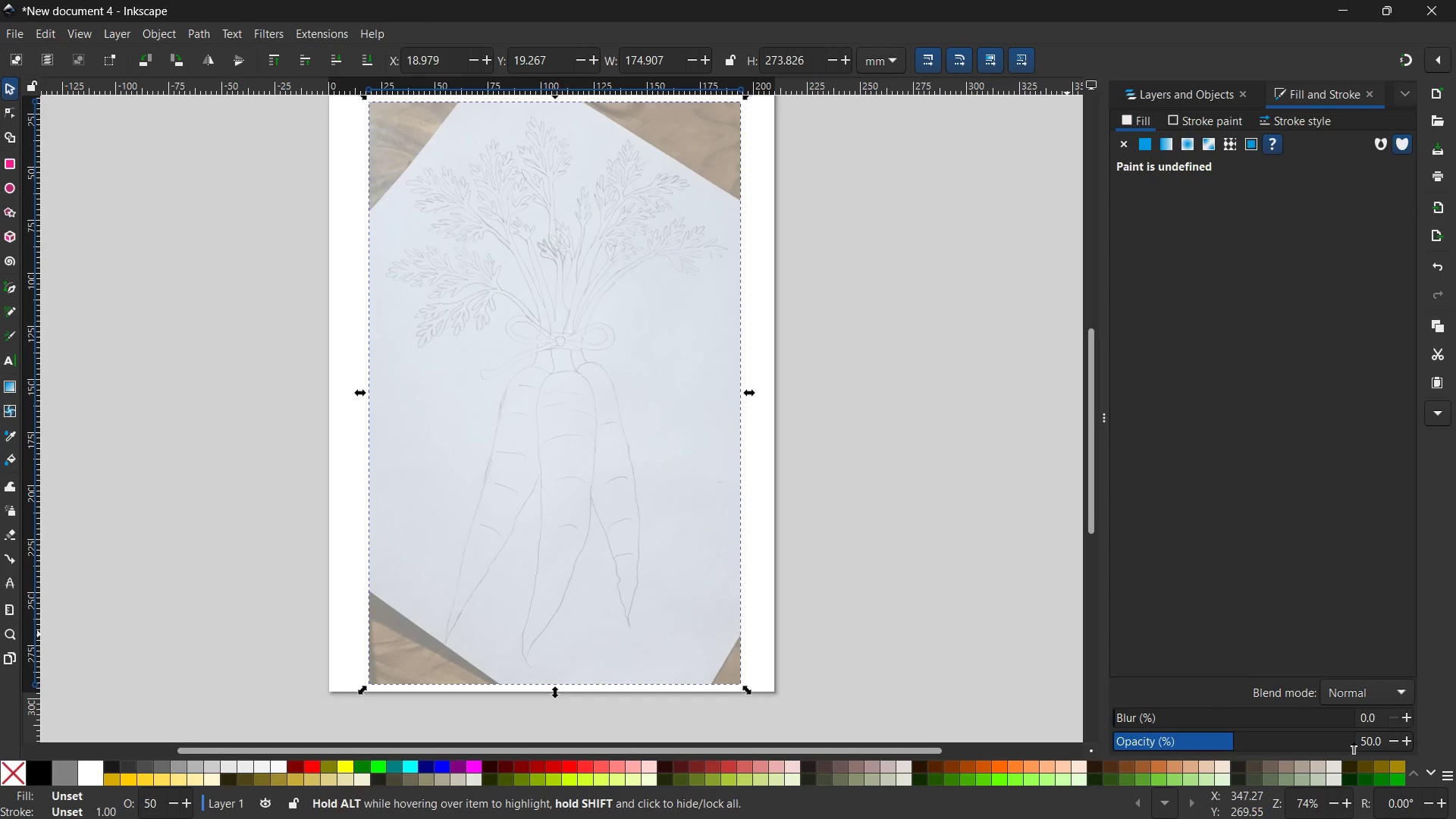 
key(Control+Z)
 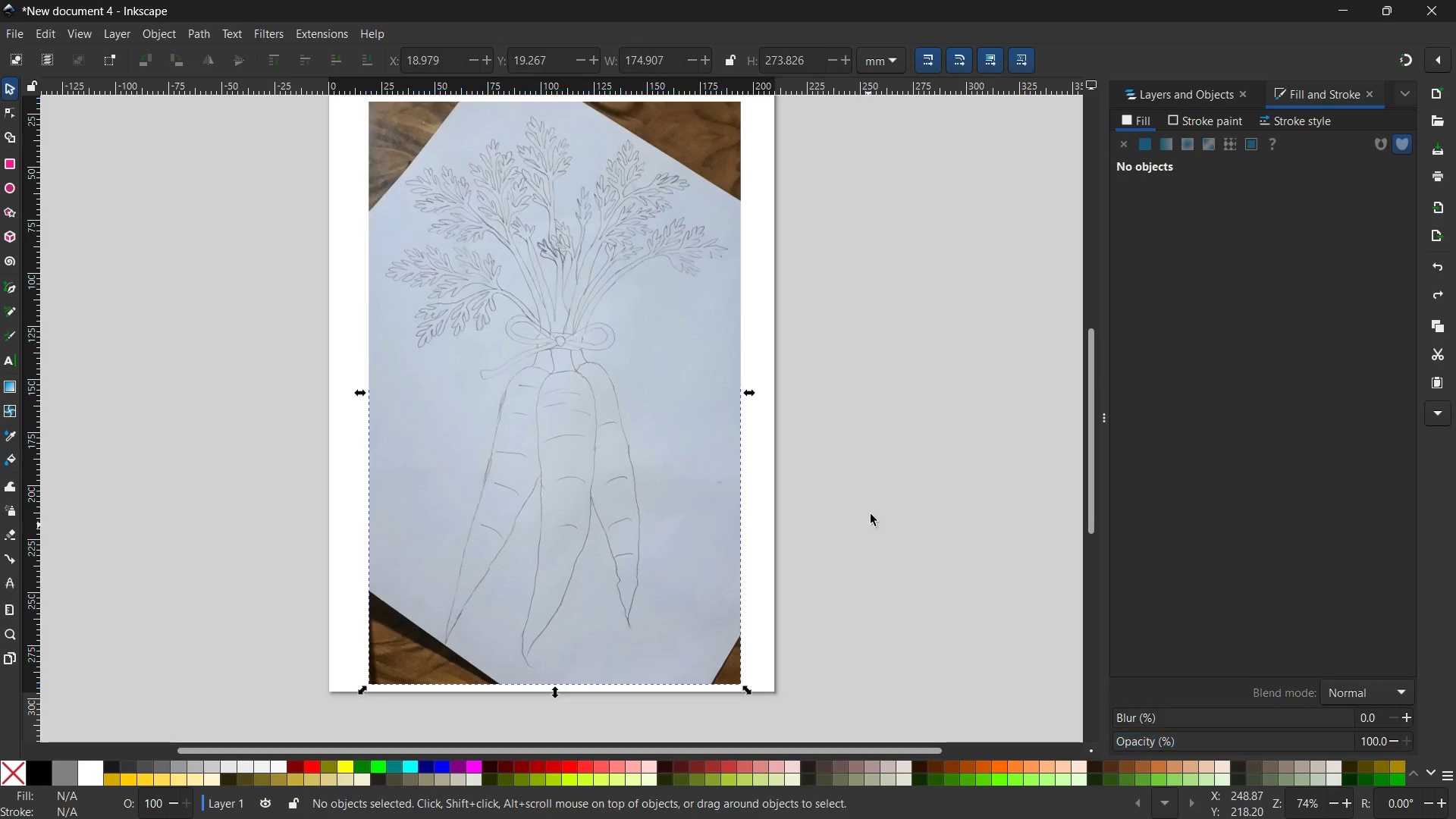 
left_click([645, 285])
 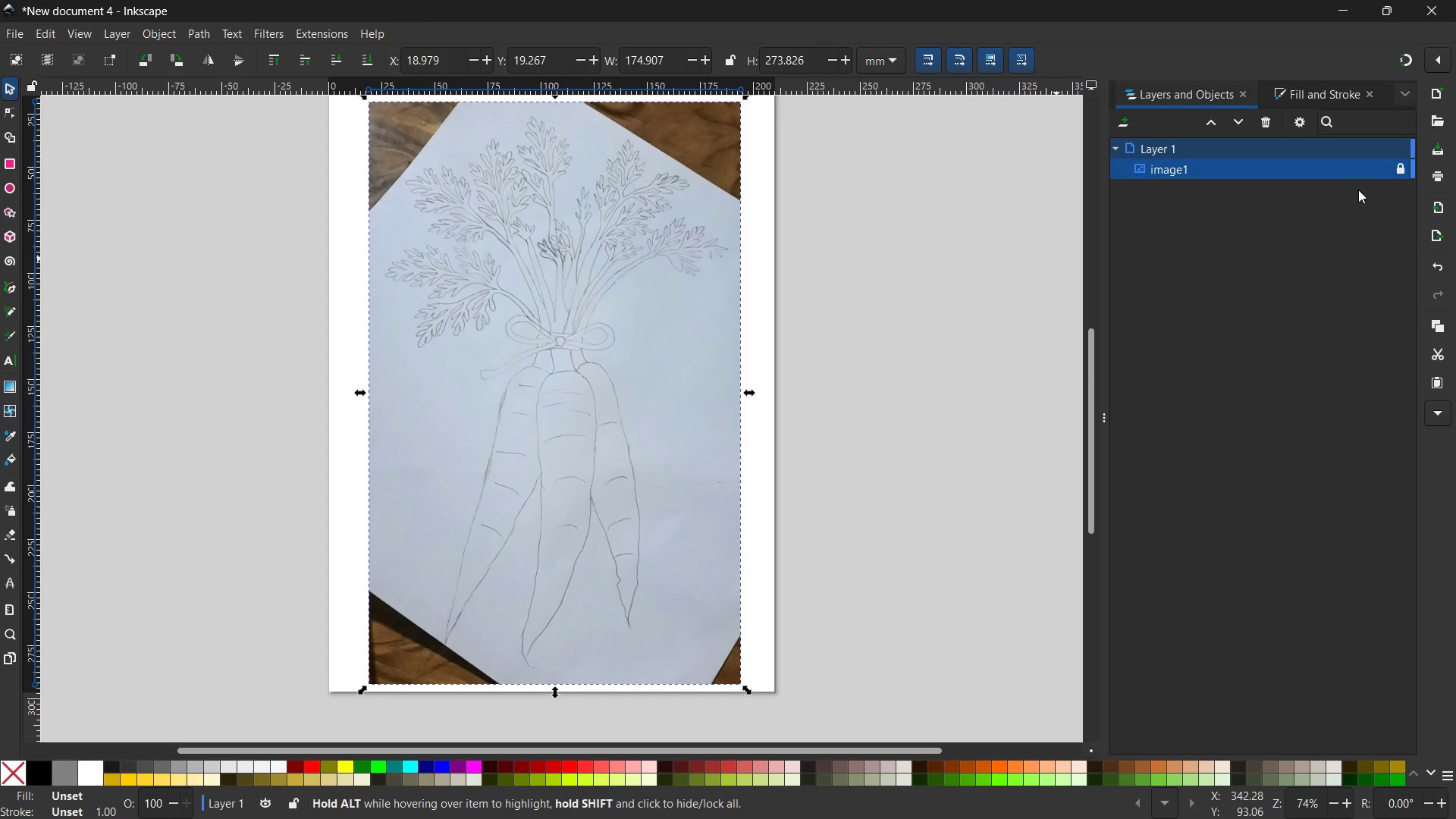 
wait(5.48)
 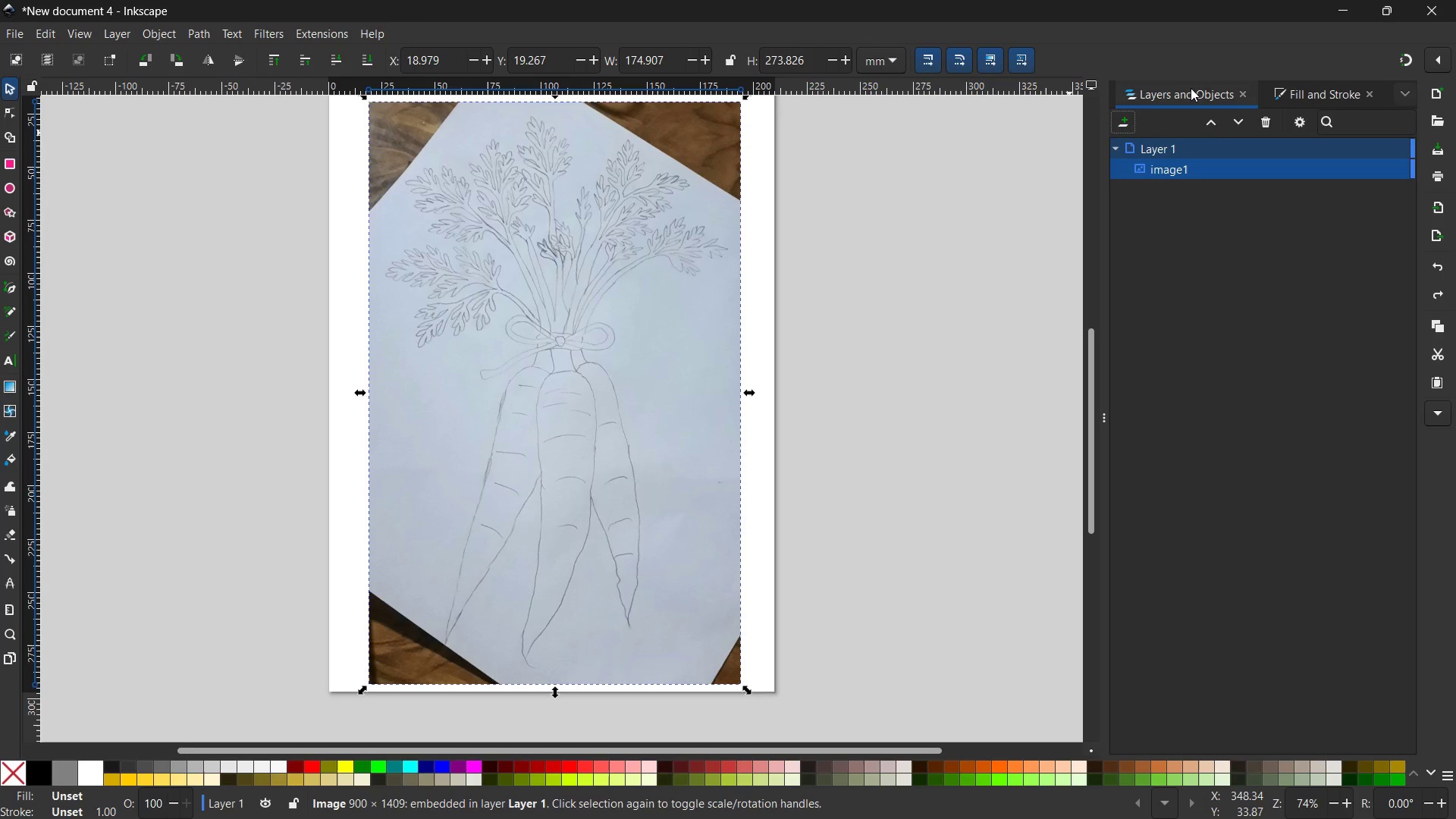 
left_click([590, 268])
 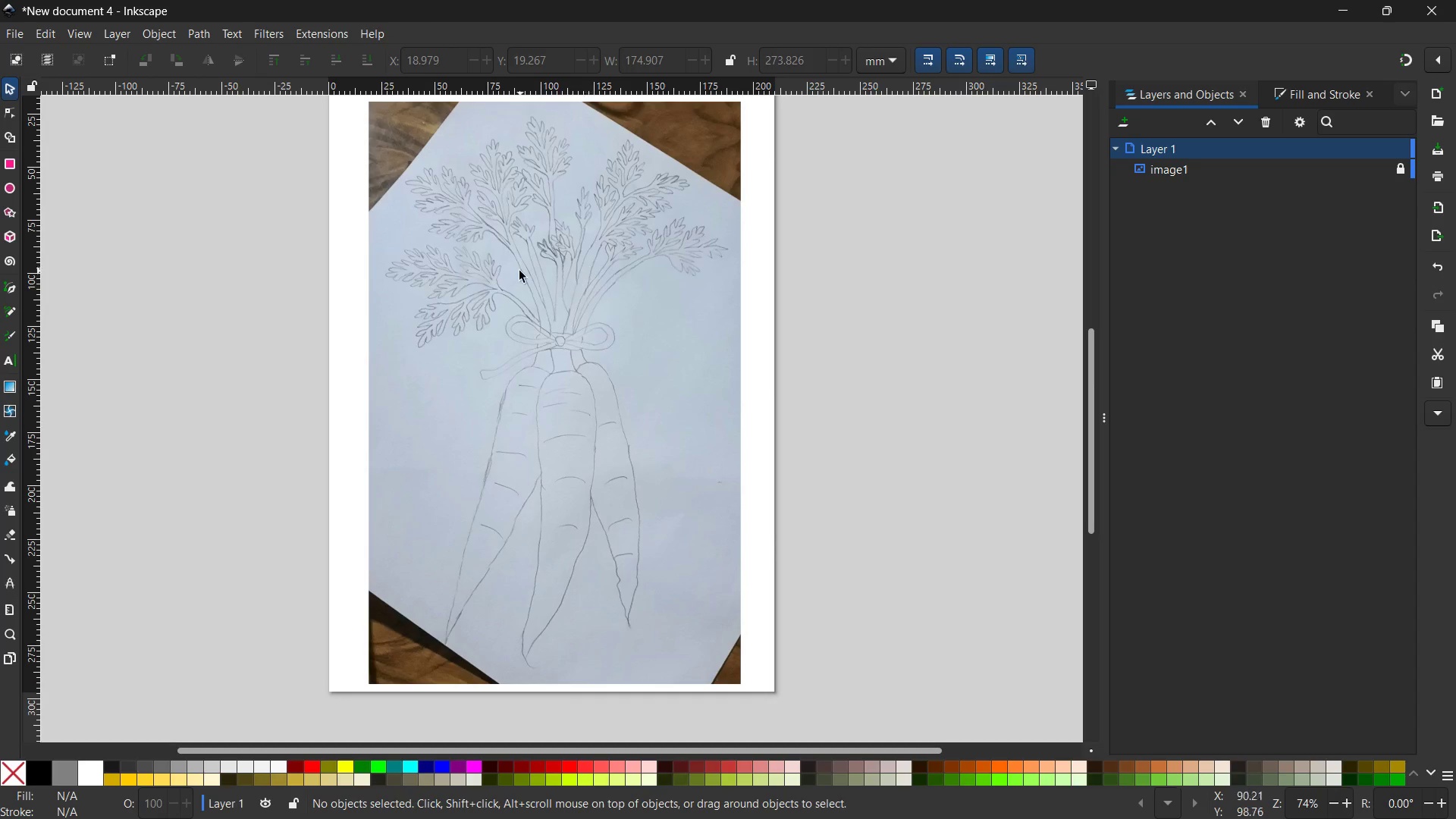 
hold_key(key=Space, duration=0.94)
 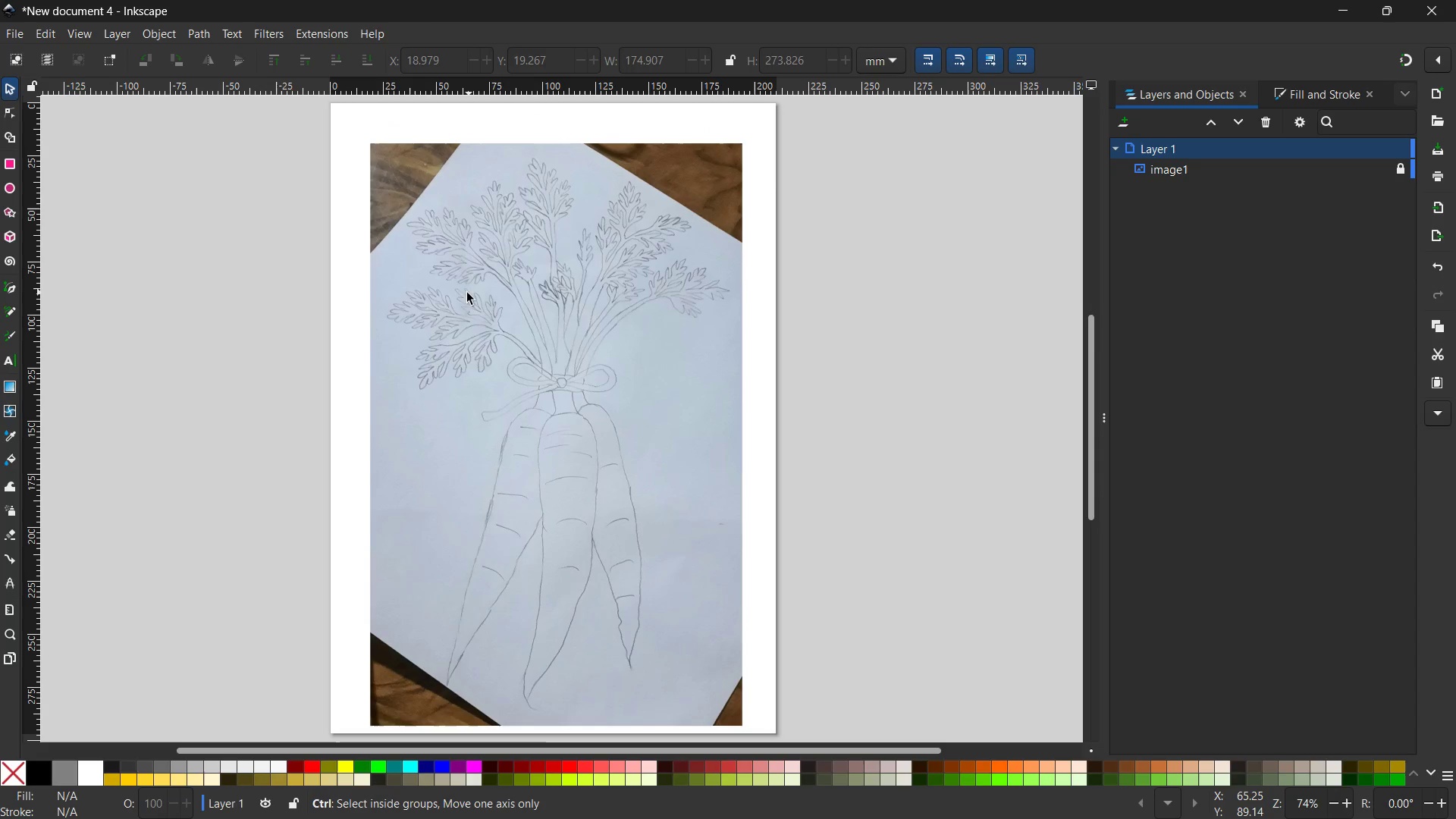 
left_click_drag(start_coordinate=[516, 270], to_coordinate=[518, 312])
 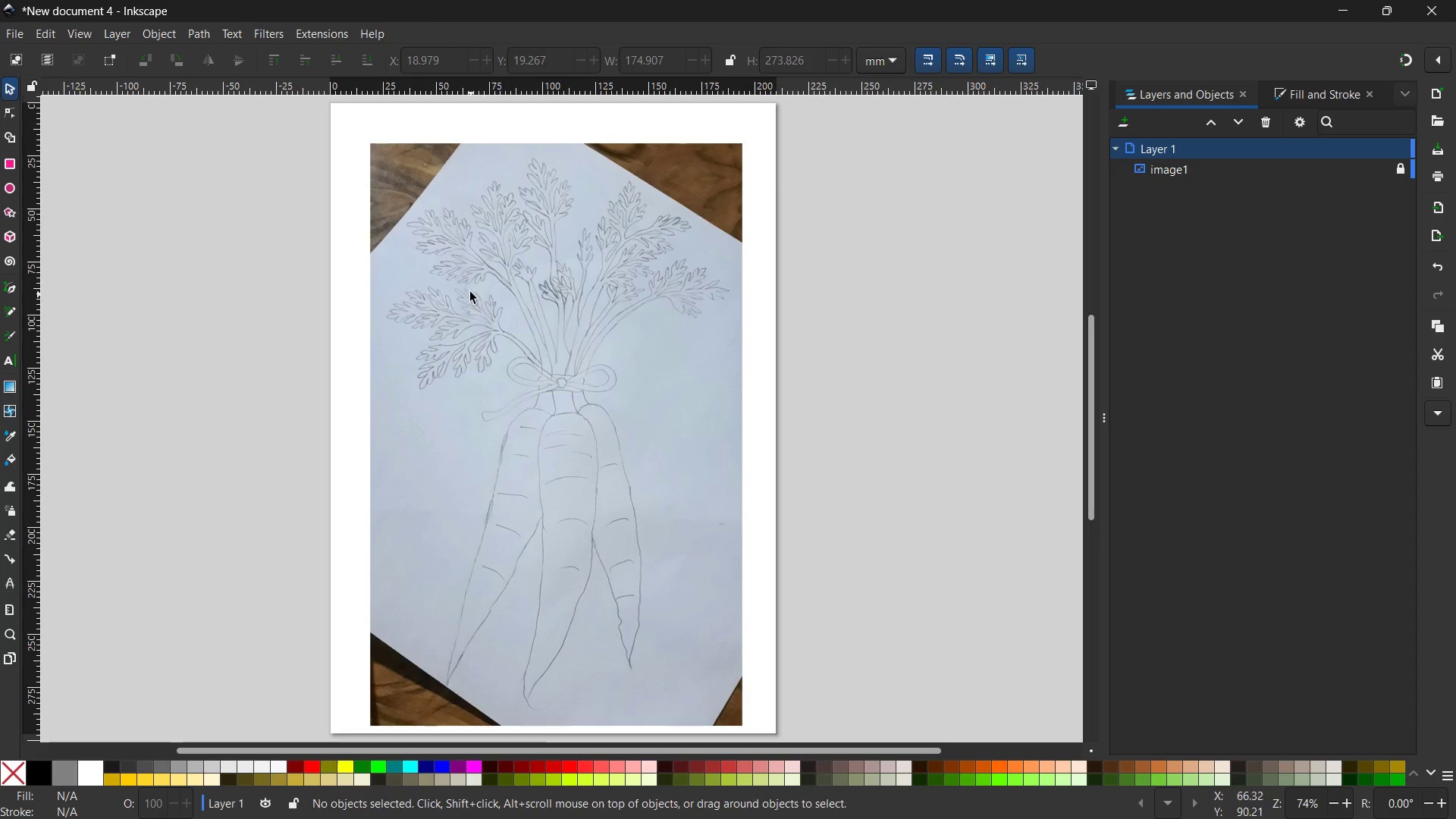 
hold_key(key=ControlLeft, duration=0.39)
 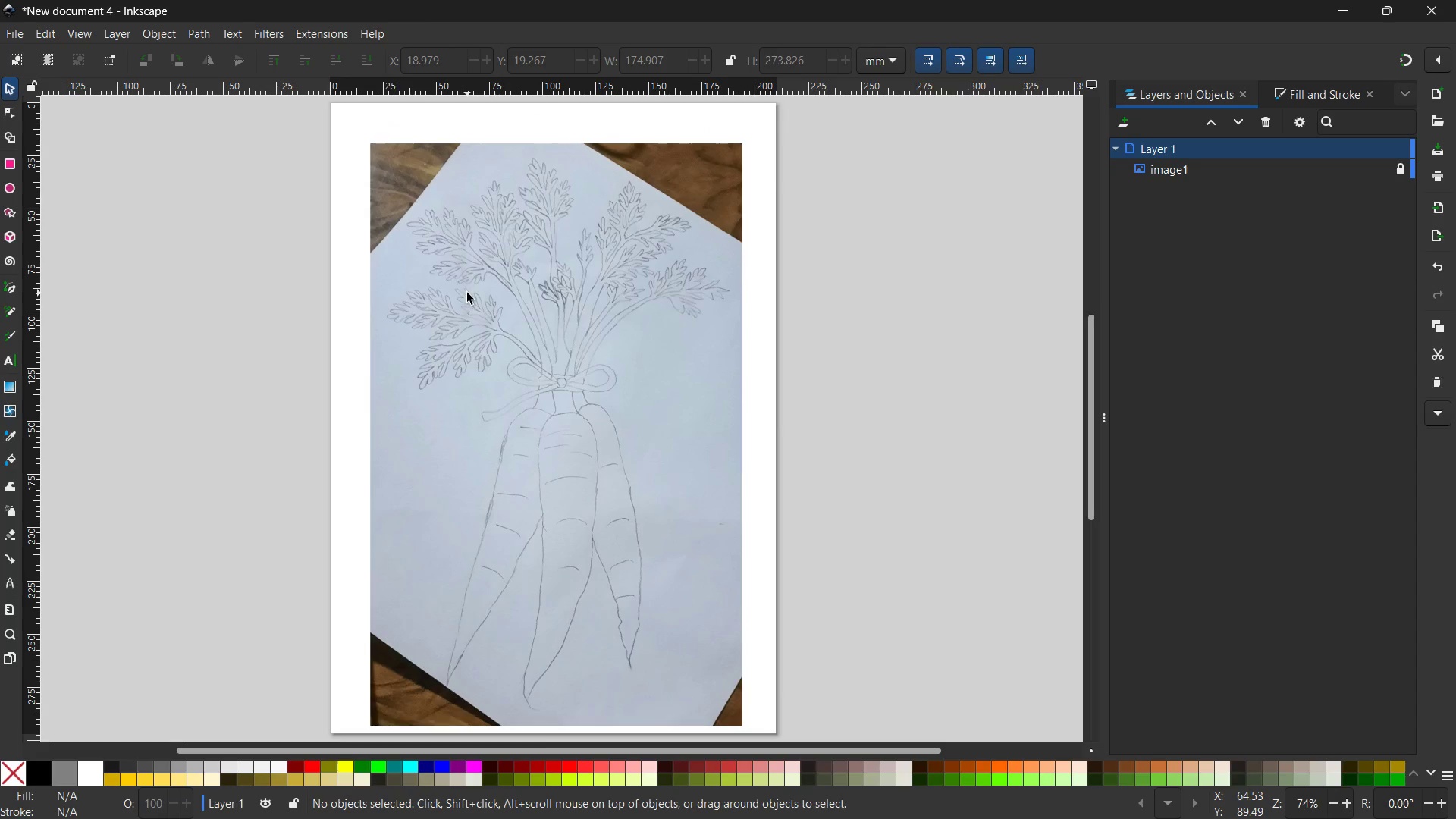 
hold_key(key=ControlLeft, duration=0.36)
scroll: coordinate [467, 293], scroll_direction: up, amount: 3.0
 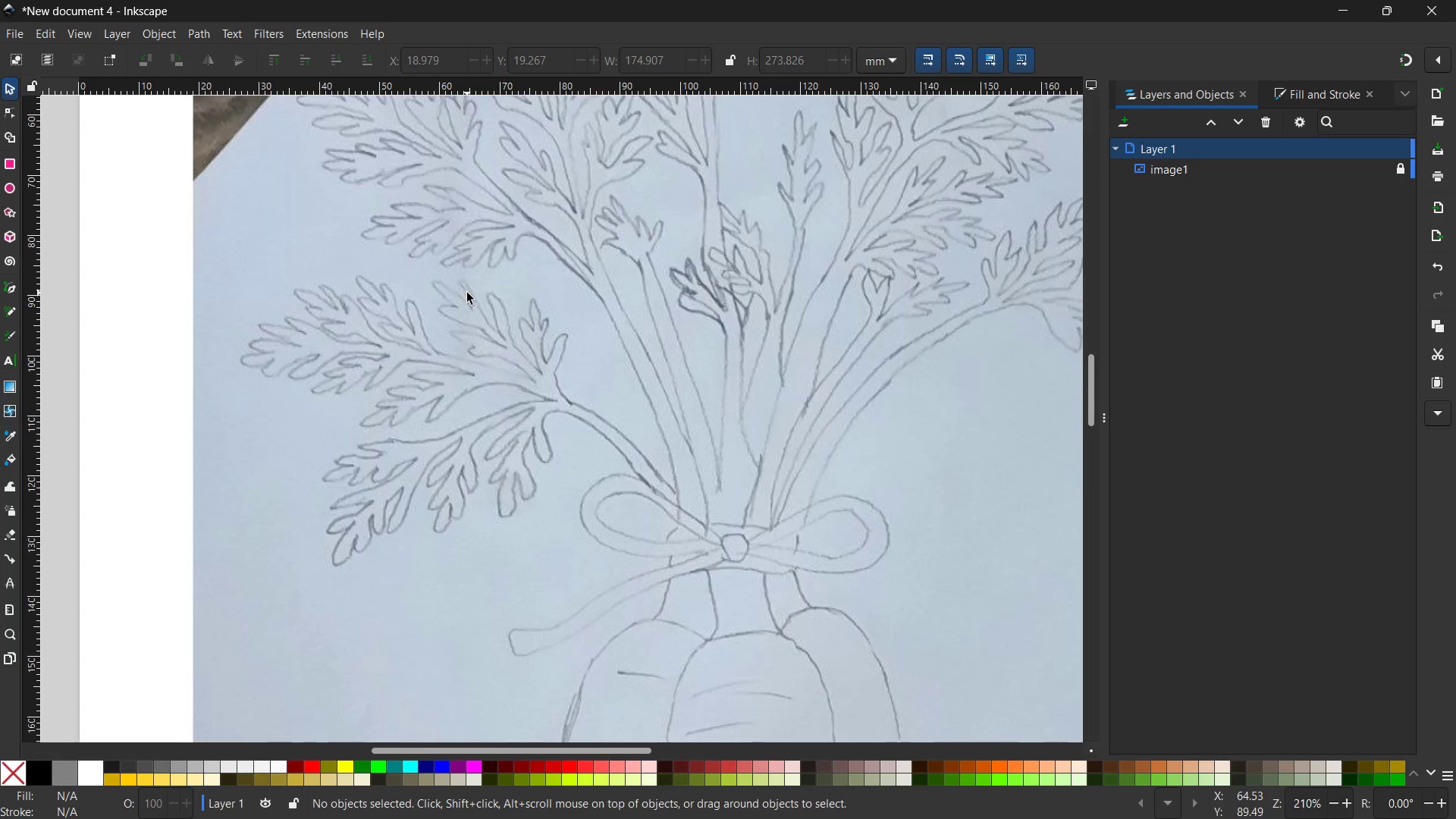 
hold_key(key=Space, duration=1.23)
 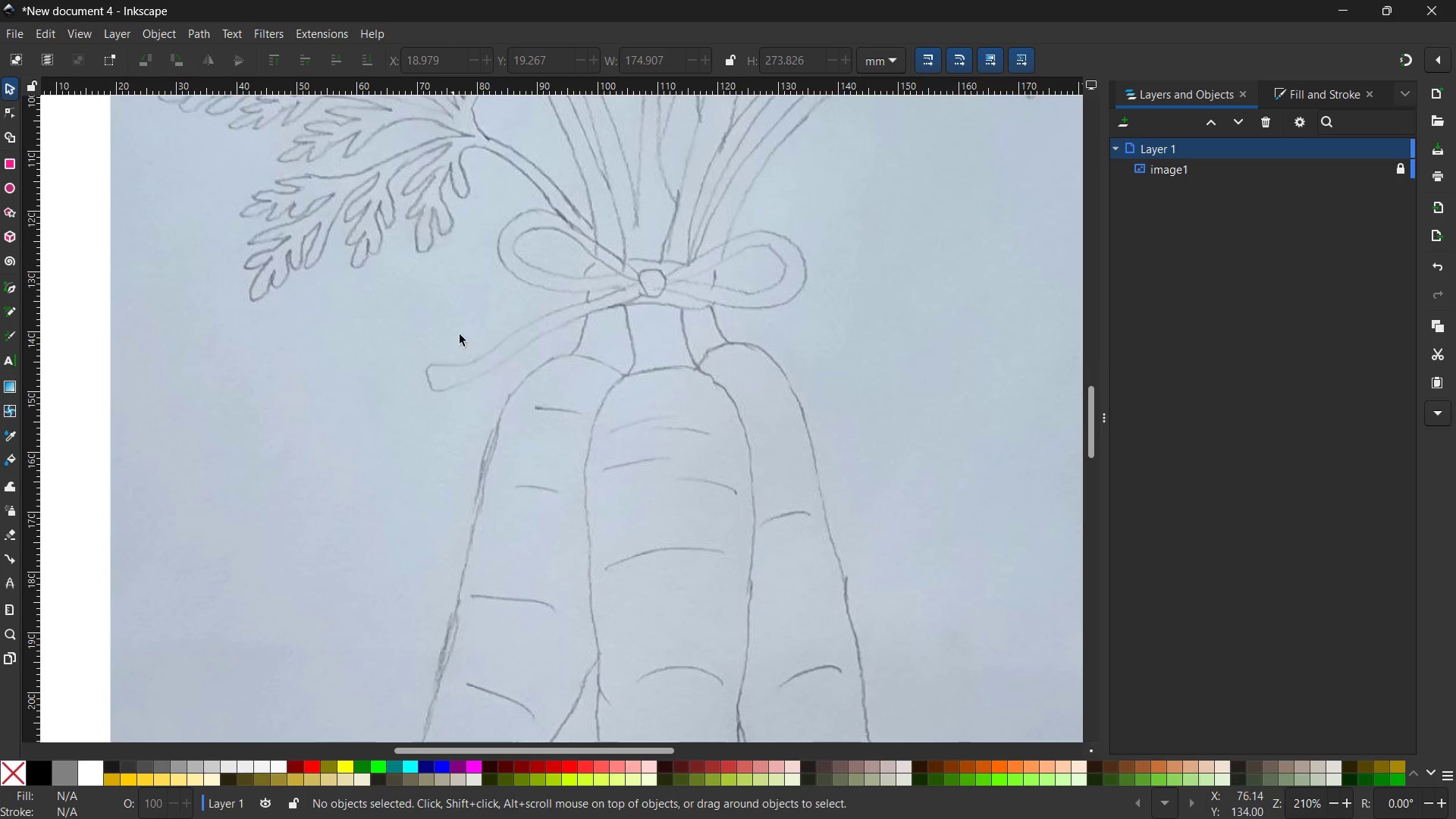 
left_click_drag(start_coordinate=[651, 458], to_coordinate=[573, 224])
 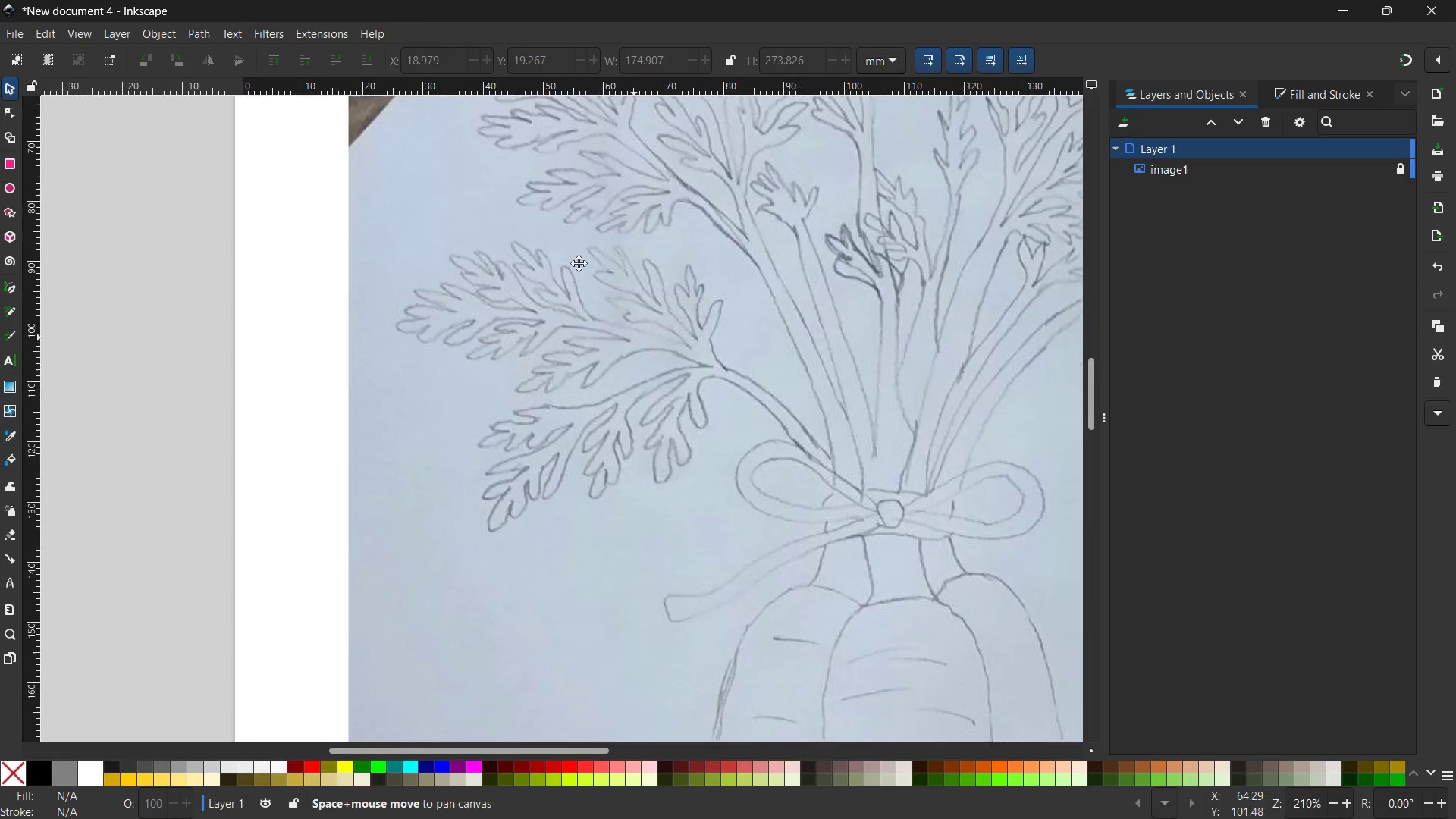 
scroll: coordinate [478, 304], scroll_direction: down, amount: 1.0
 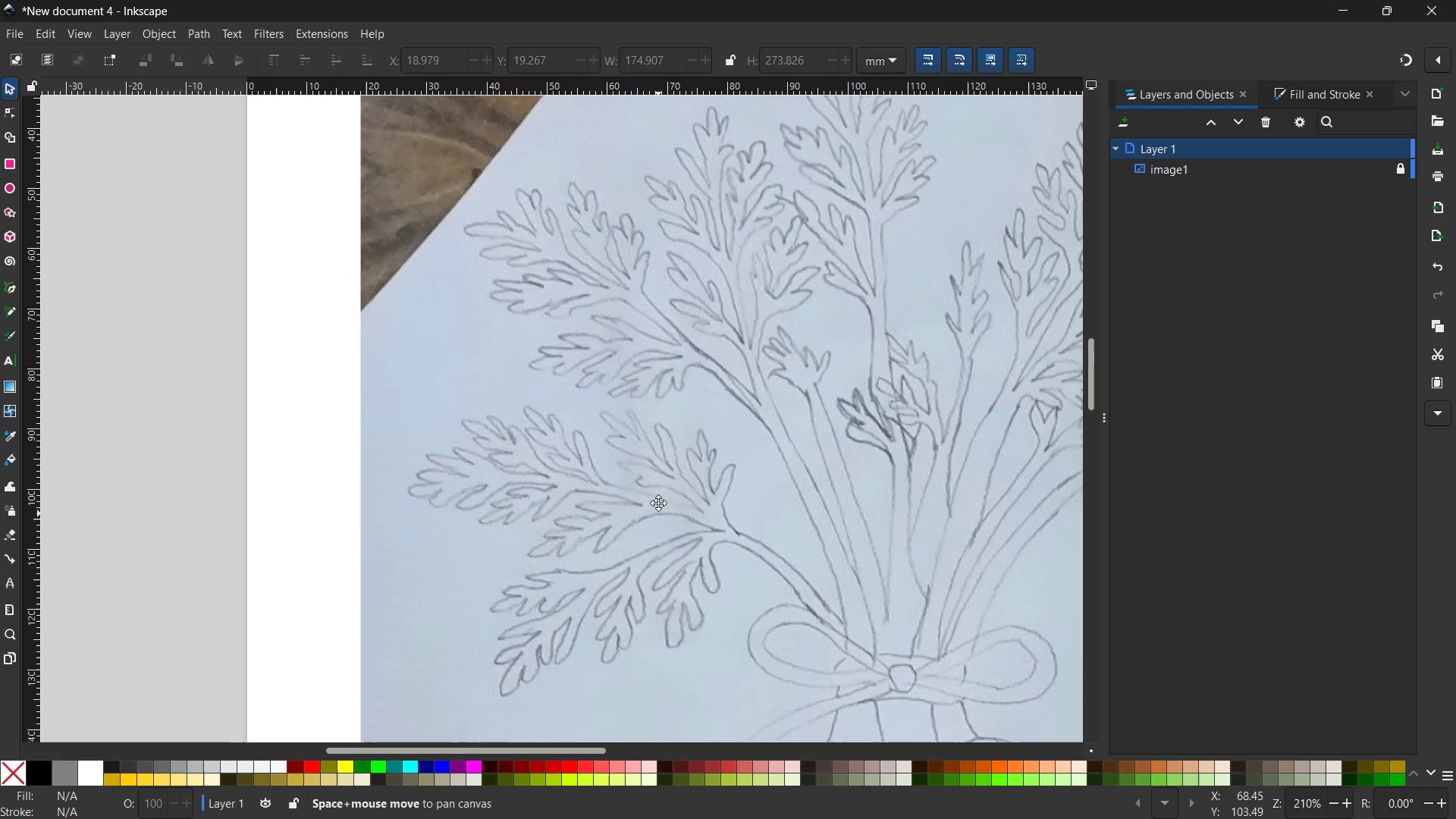 
left_click_drag(start_coordinate=[626, 337], to_coordinate=[391, 107])
 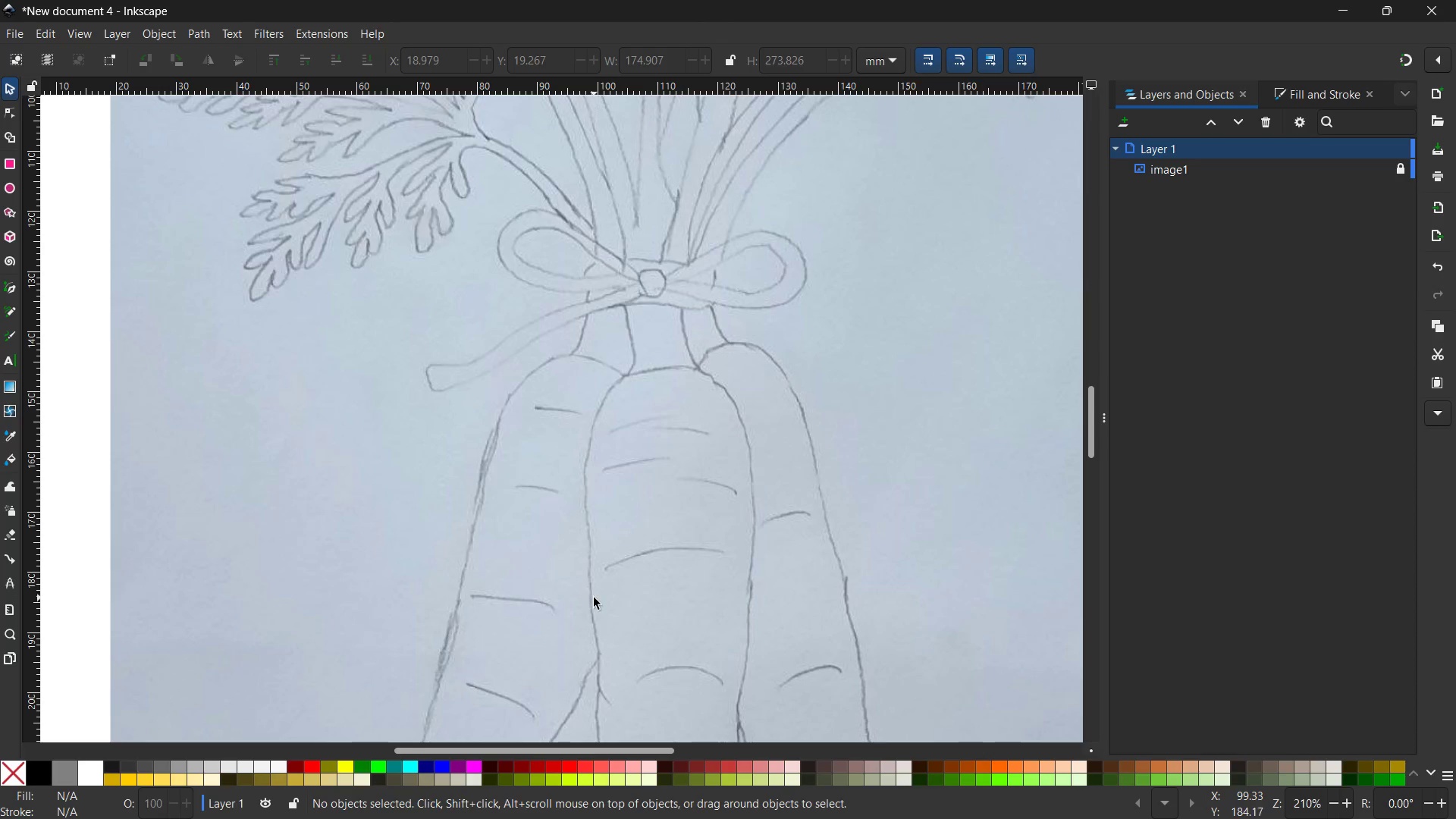 
hold_key(key=ControlLeft, duration=0.58)
scroll: coordinate [709, 499], scroll_direction: down, amount: 2.0
 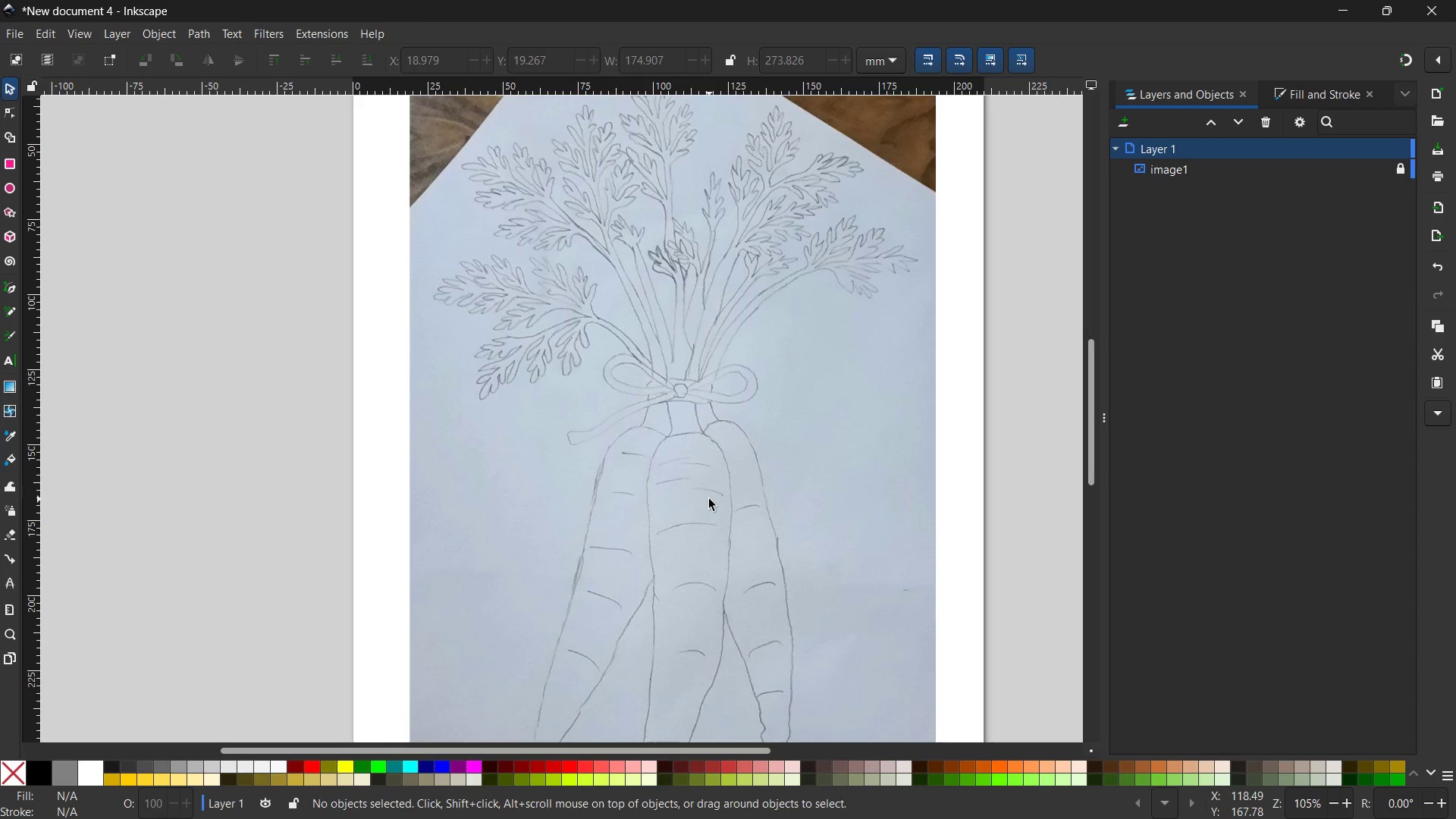 
hold_key(key=Space, duration=1.0)
 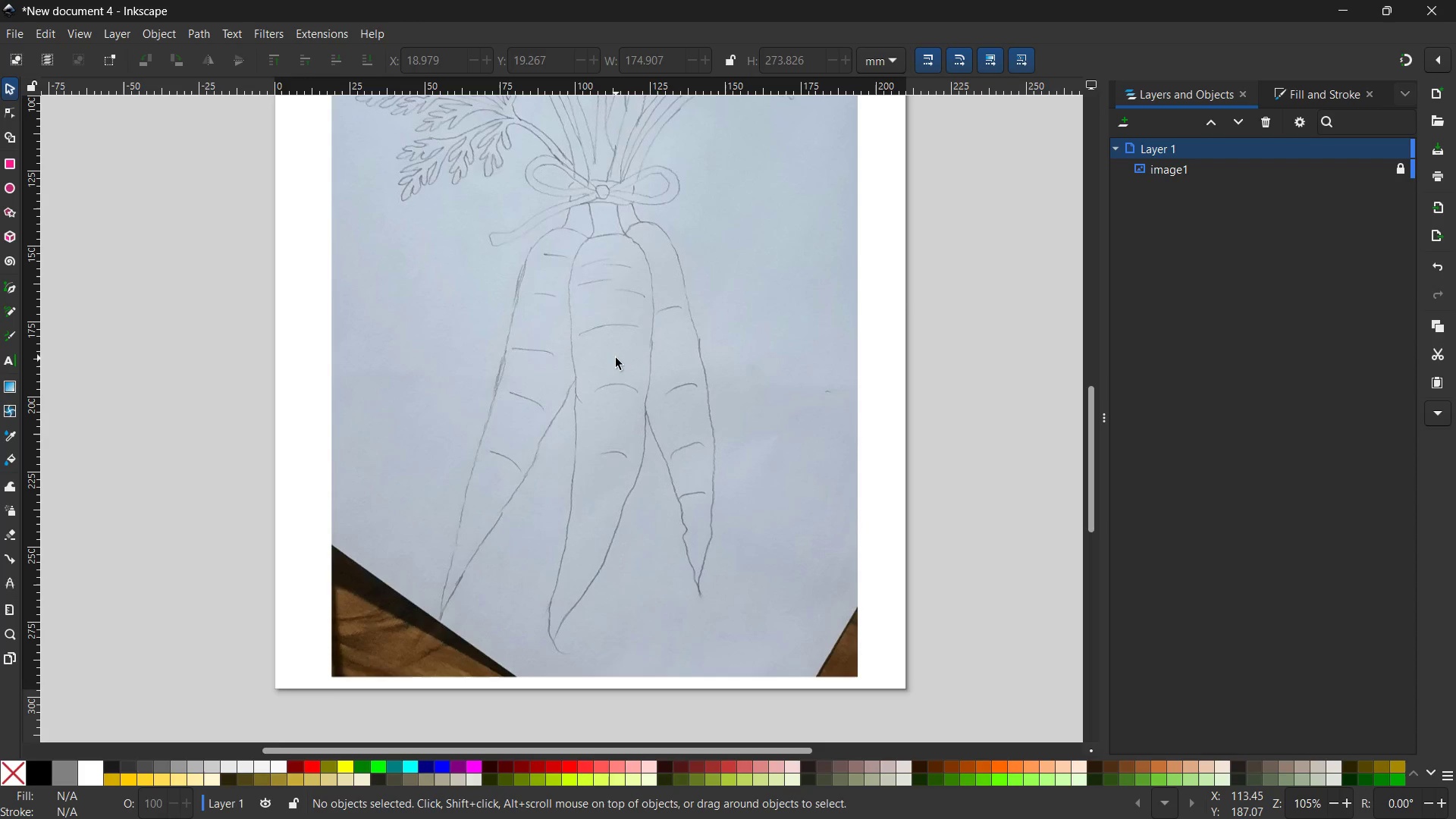 
left_click_drag(start_coordinate=[746, 517], to_coordinate=[639, 305])
 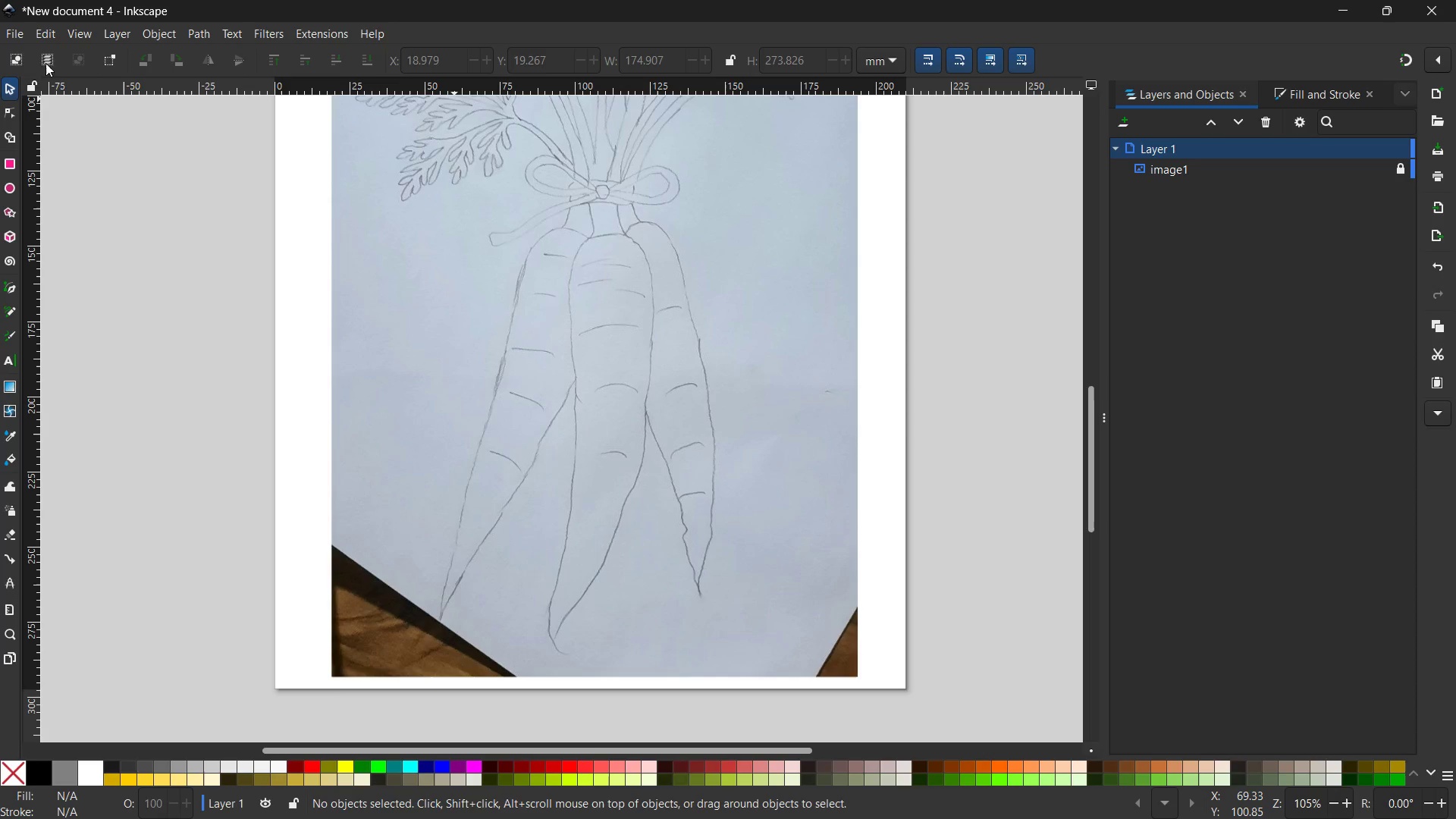 
wait(41.19)
 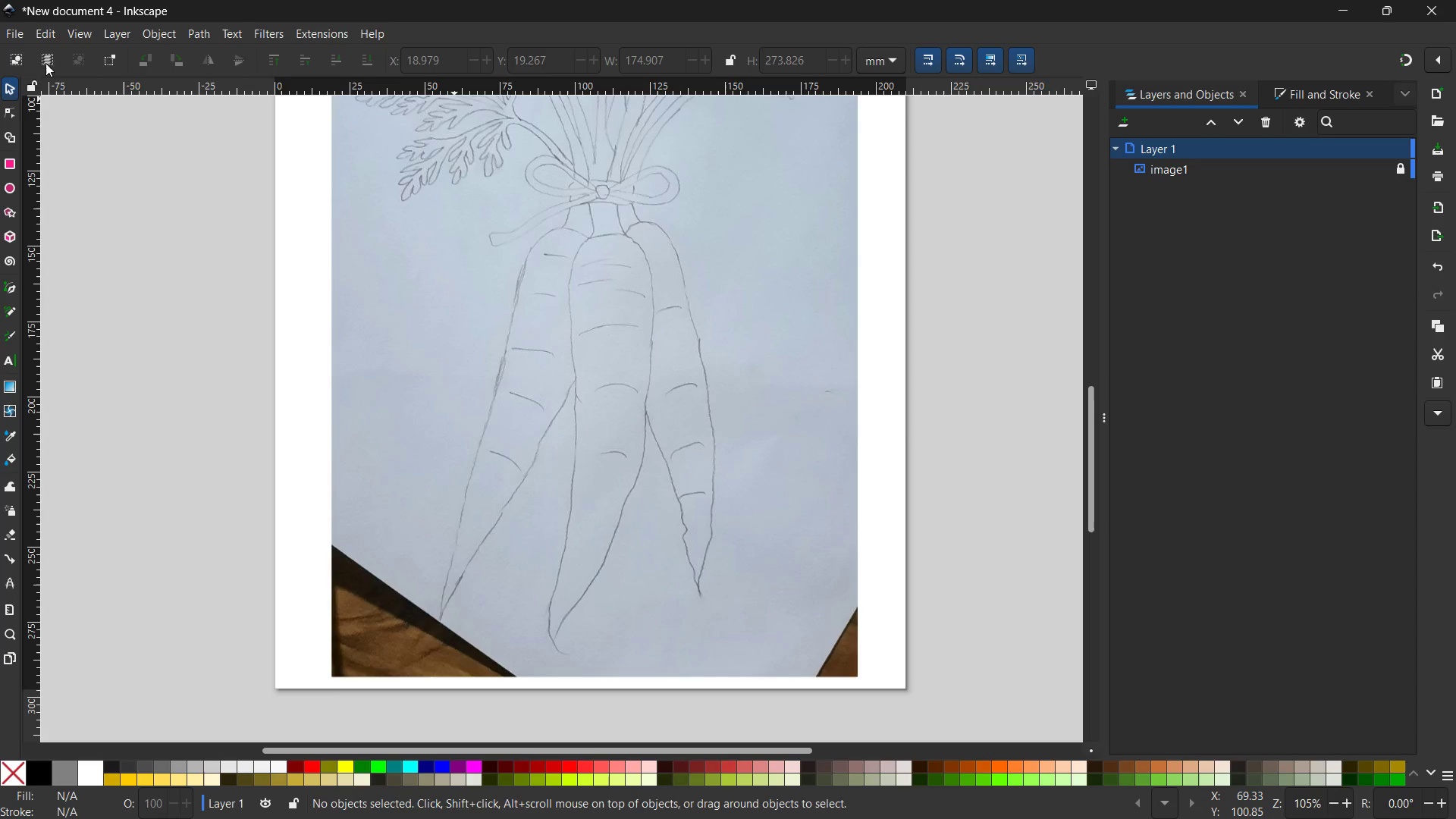 
left_click([441, 618])
 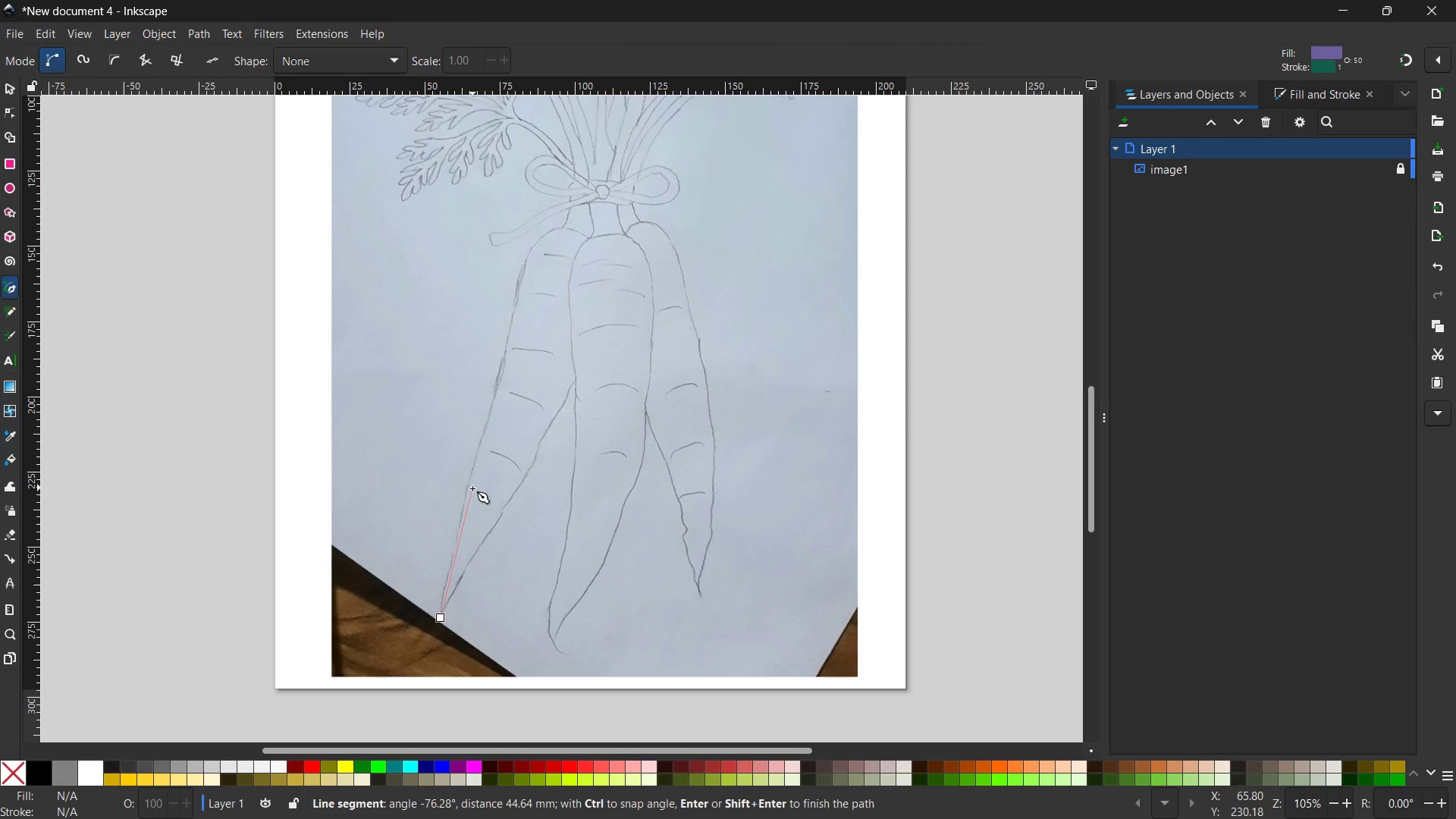 
left_click([465, 490])
 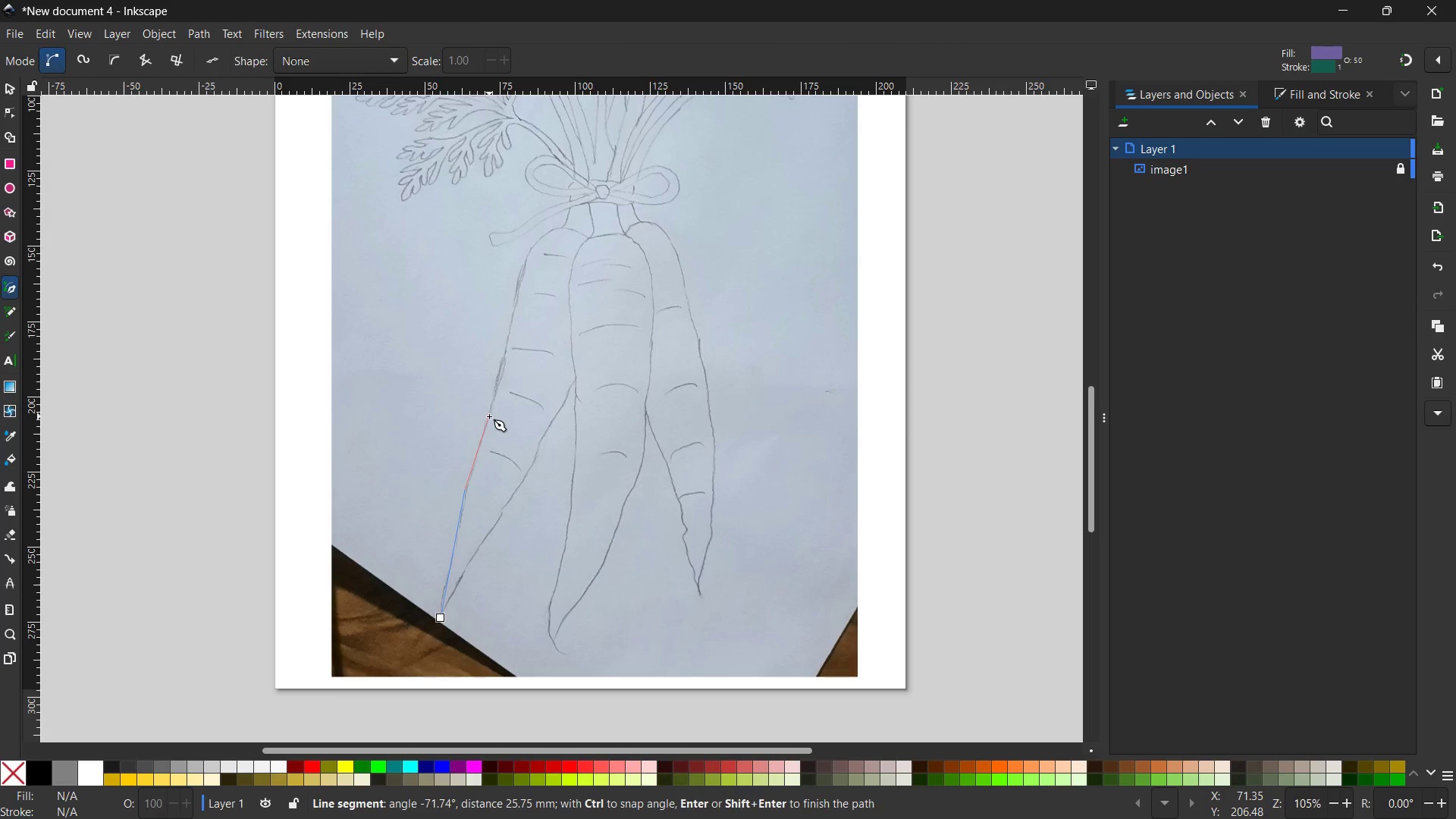 
left_click([491, 413])
 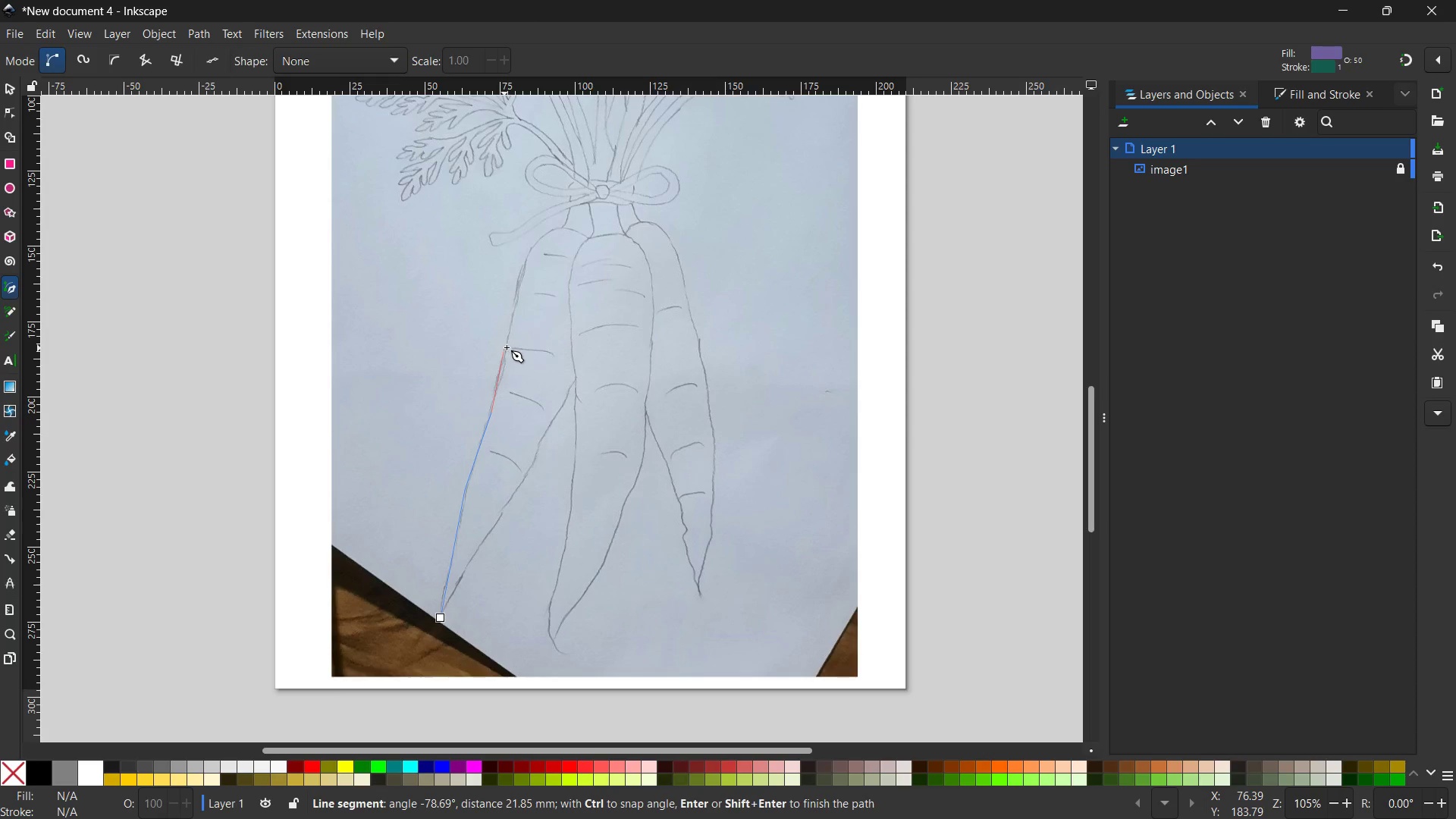 
left_click([507, 347])
 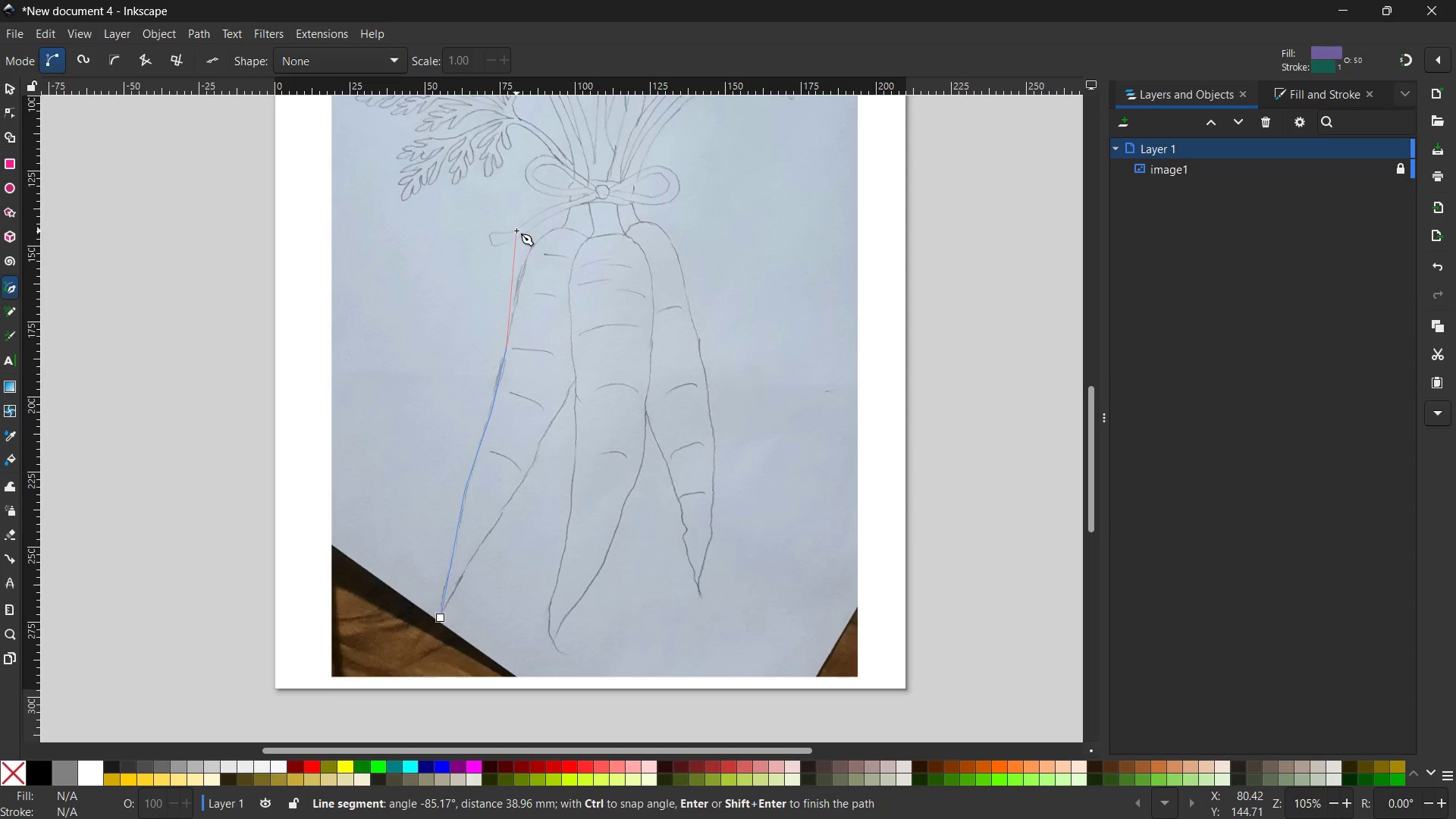 
left_click([521, 285])
 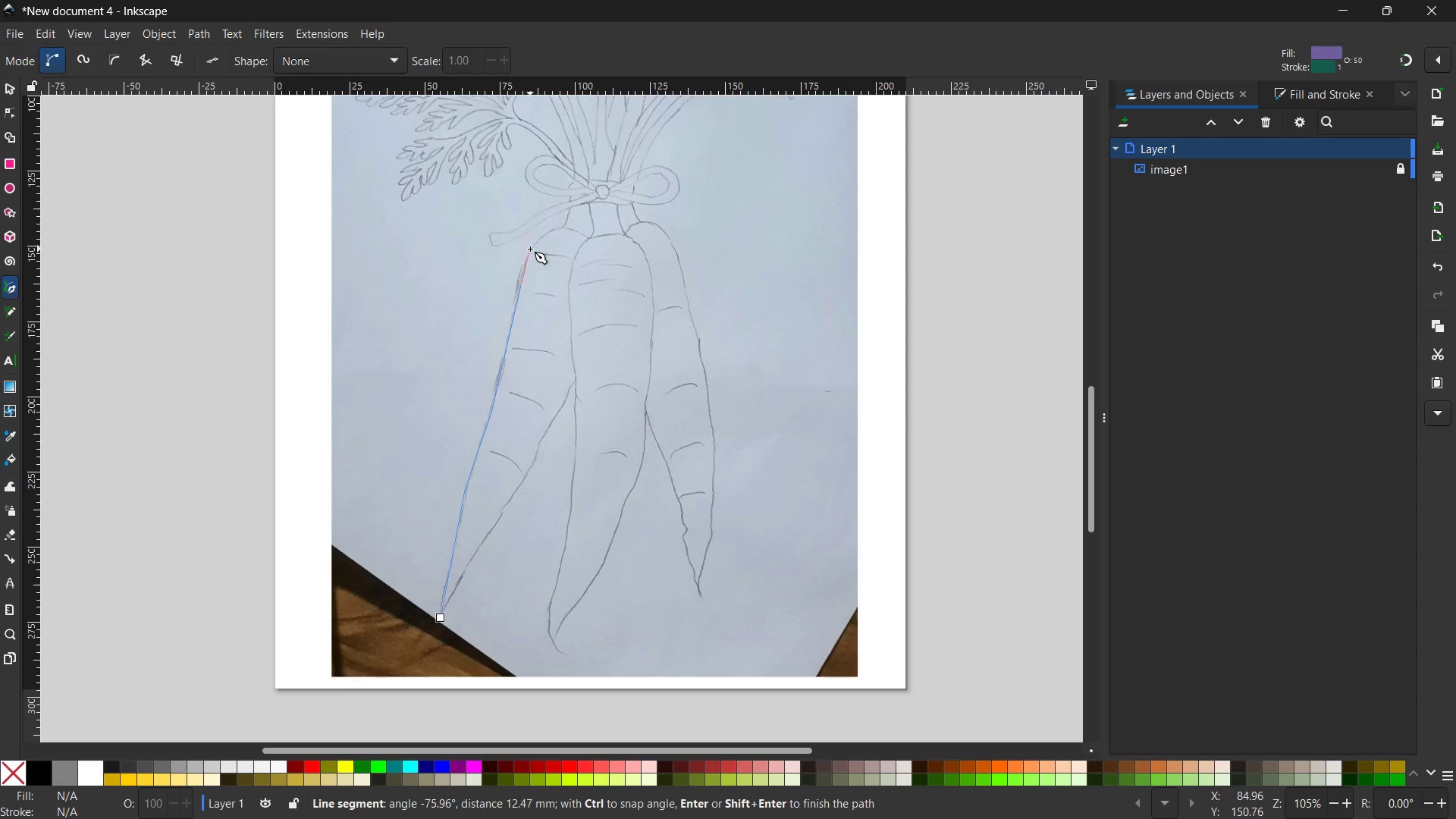 
left_click([530, 249])
 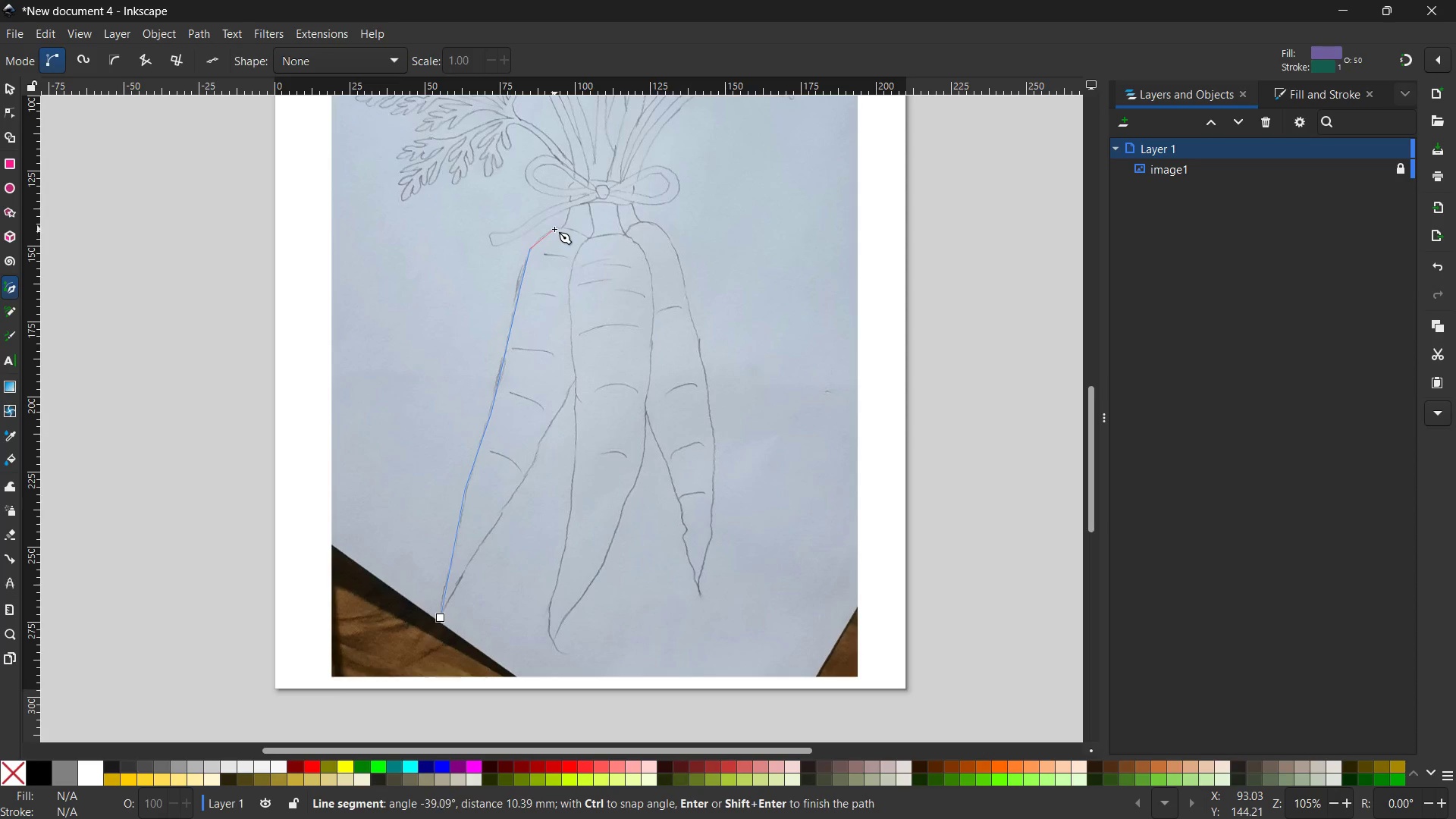 
left_click([554, 228])
 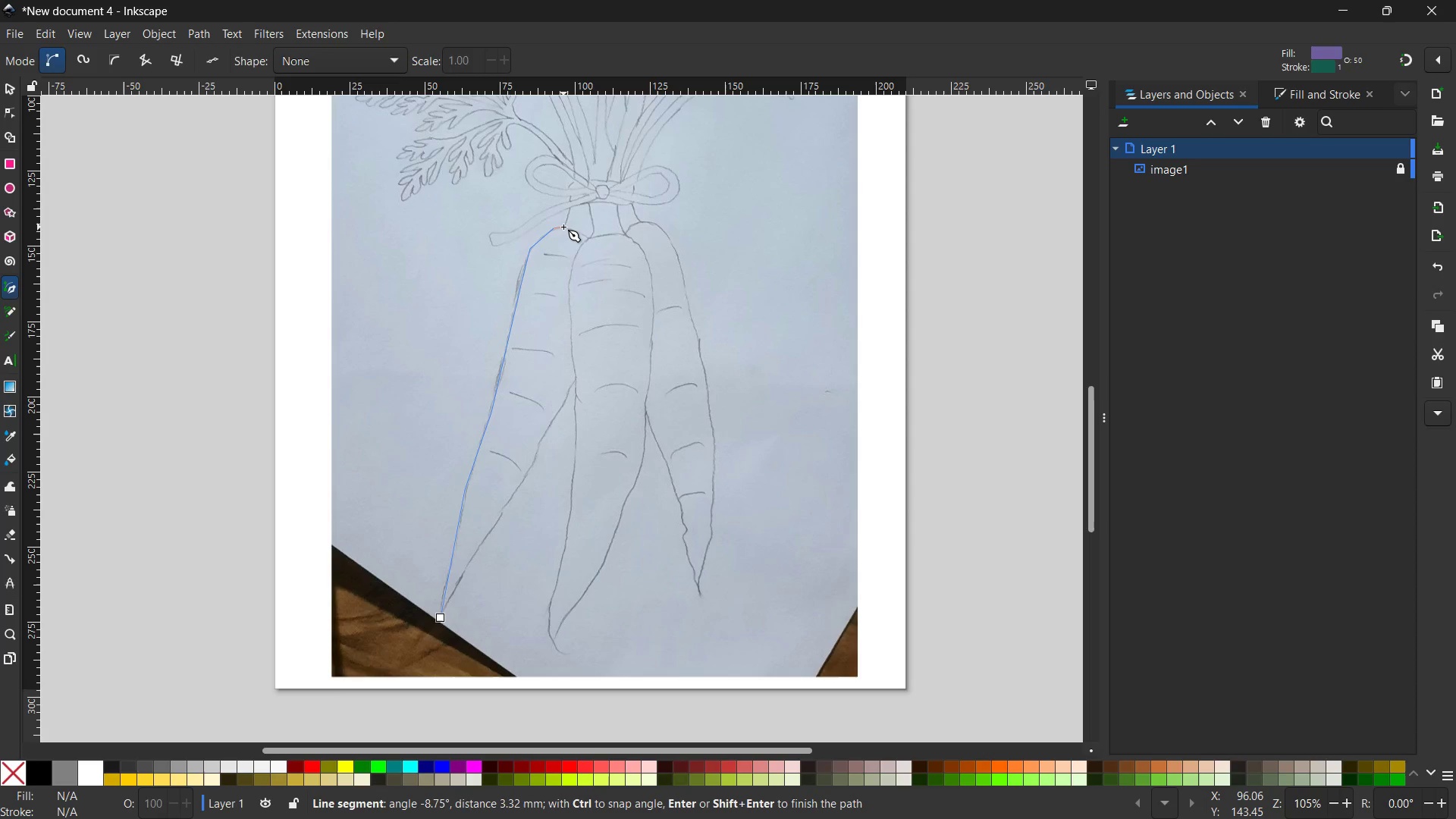 
left_click([563, 227])
 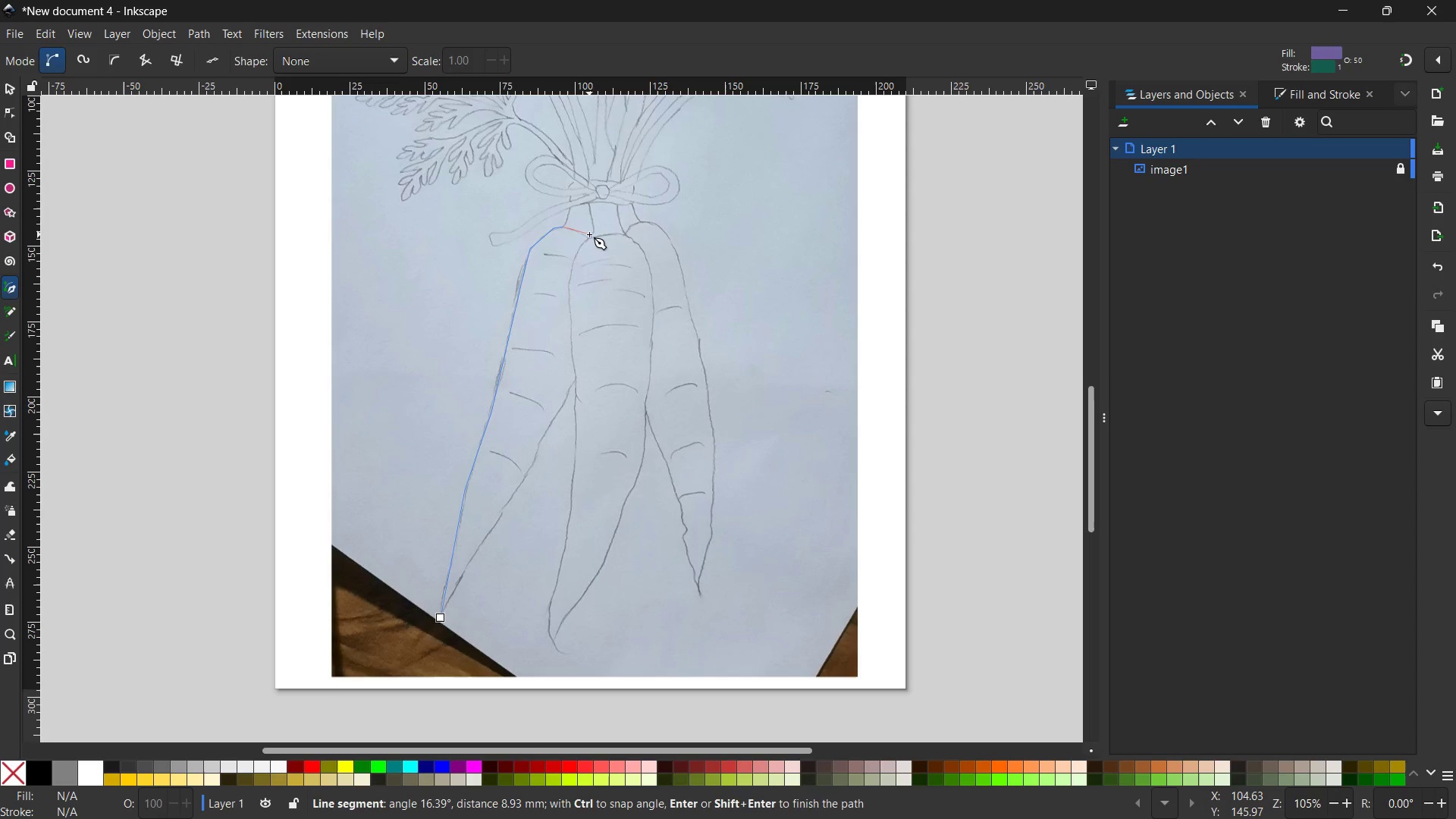 
left_click([588, 237])
 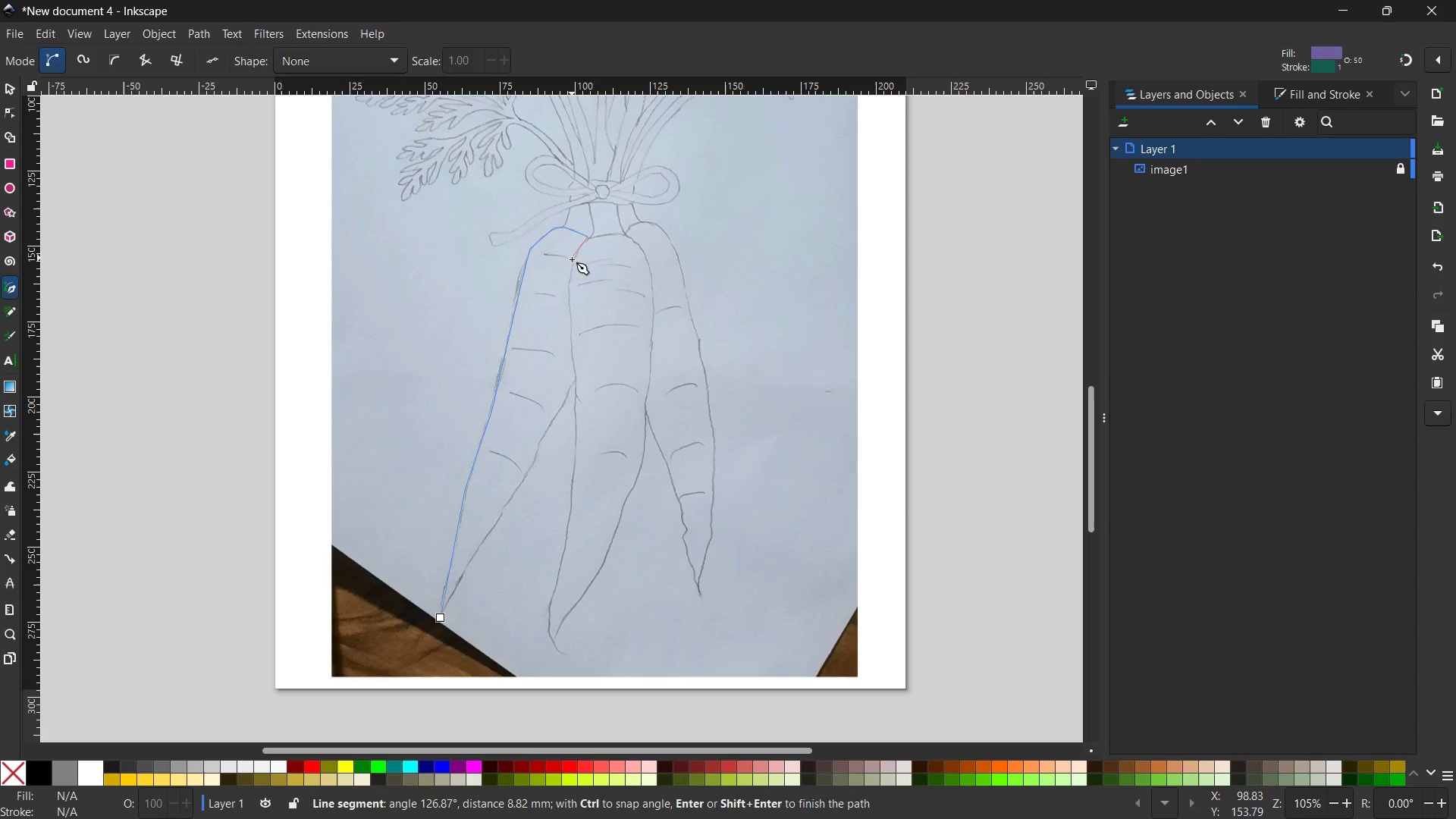 
left_click([573, 263])
 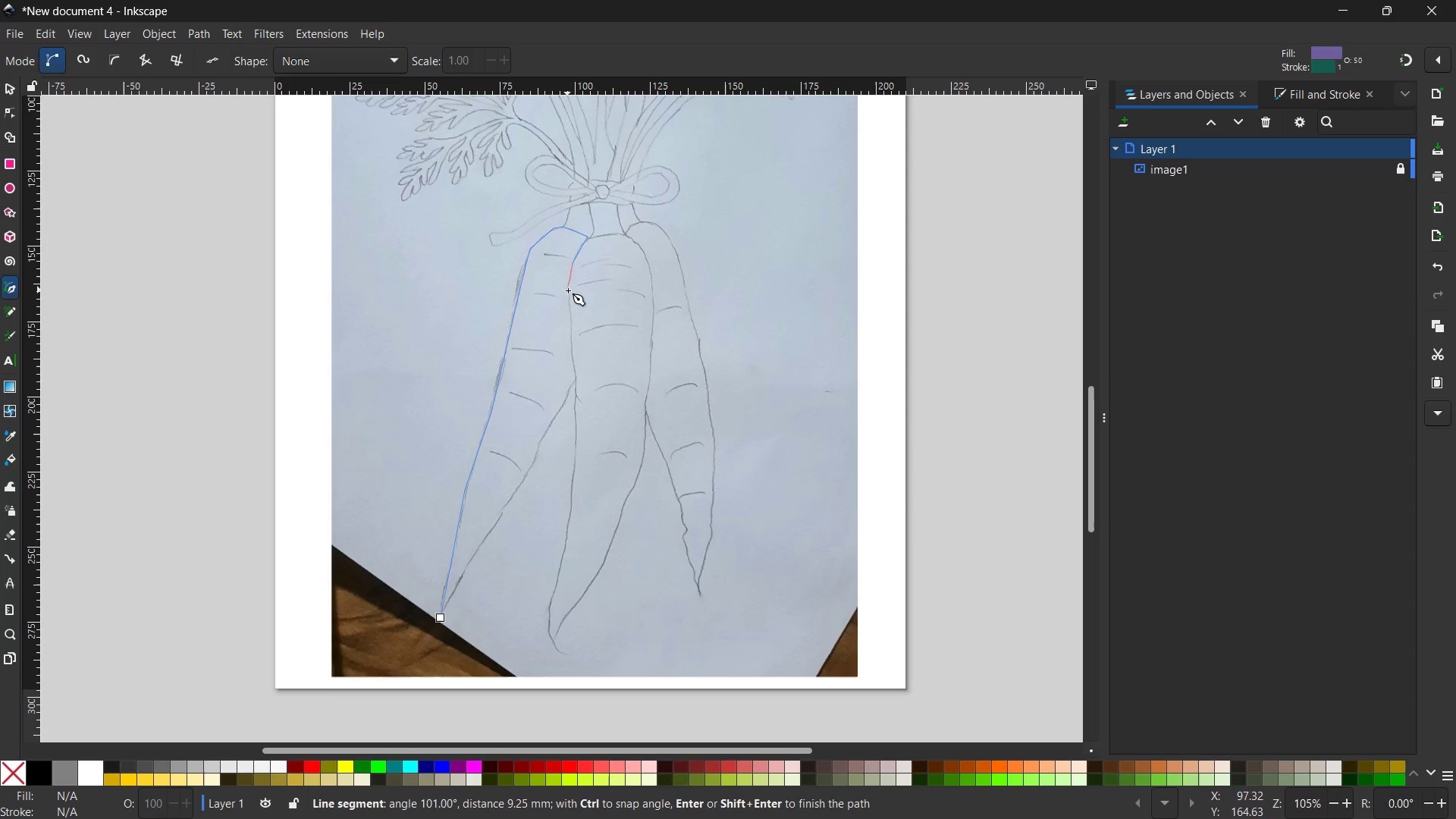 
left_click([569, 293])
 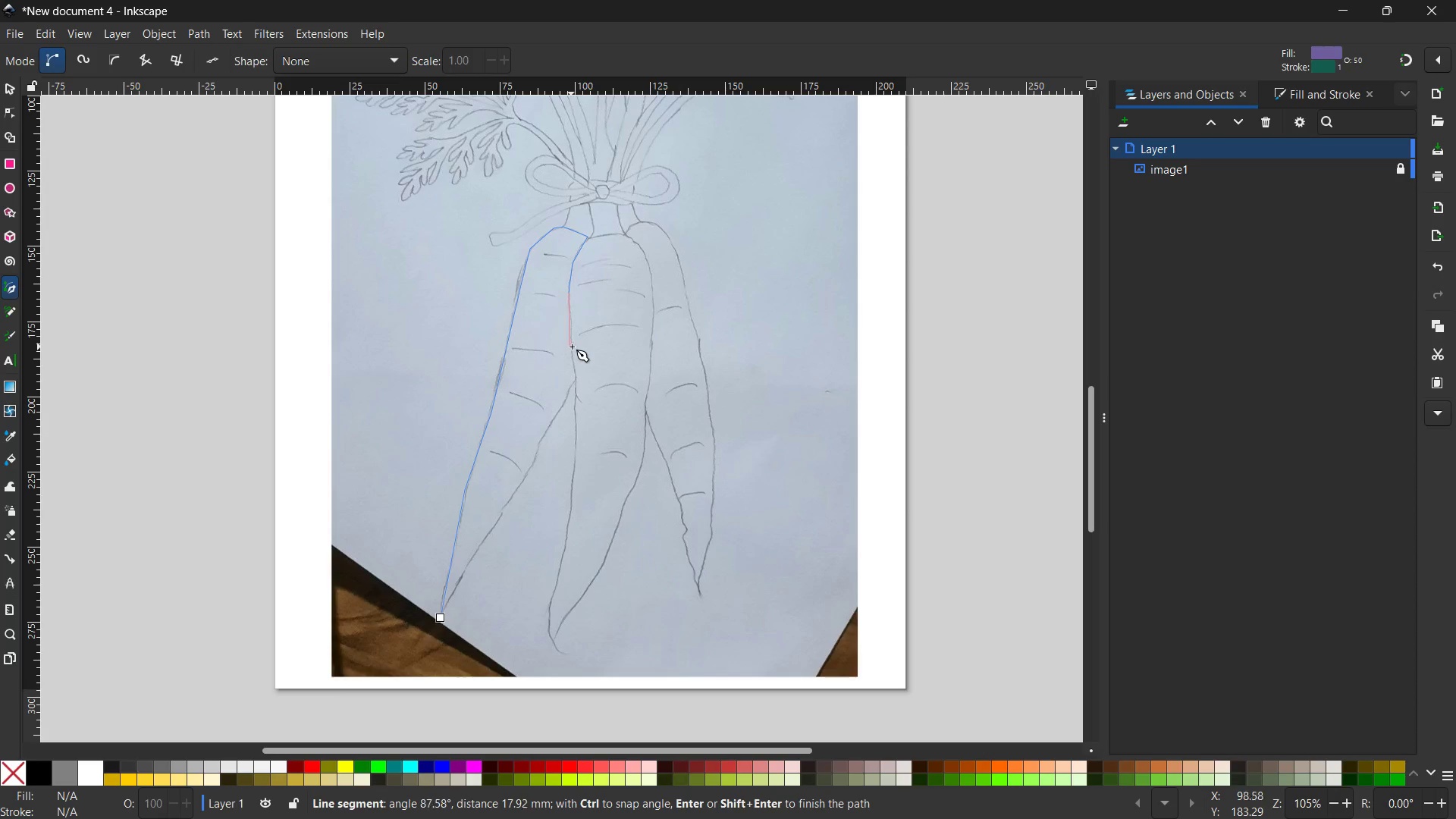 
left_click([574, 347])
 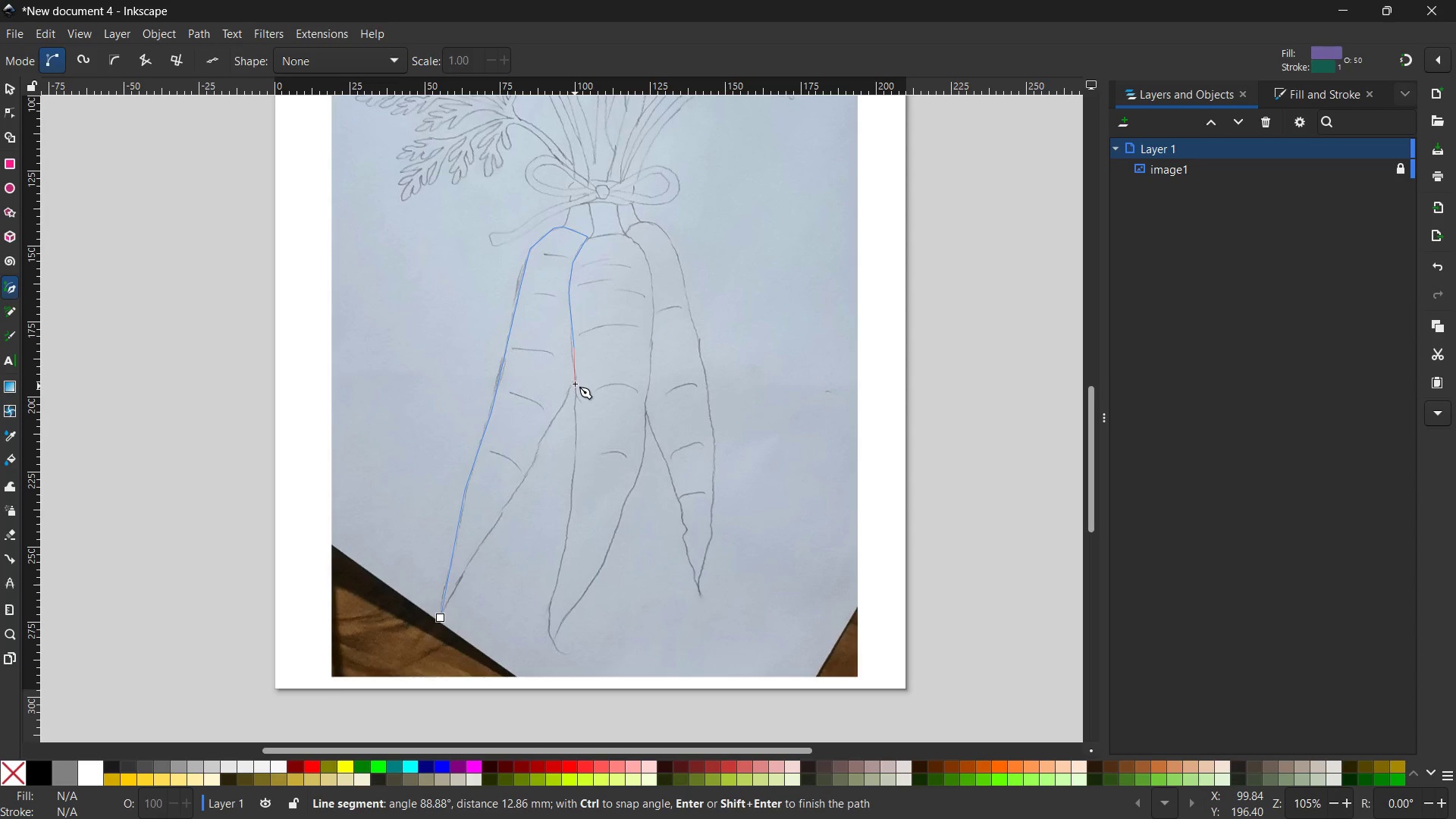 
left_click([575, 379])
 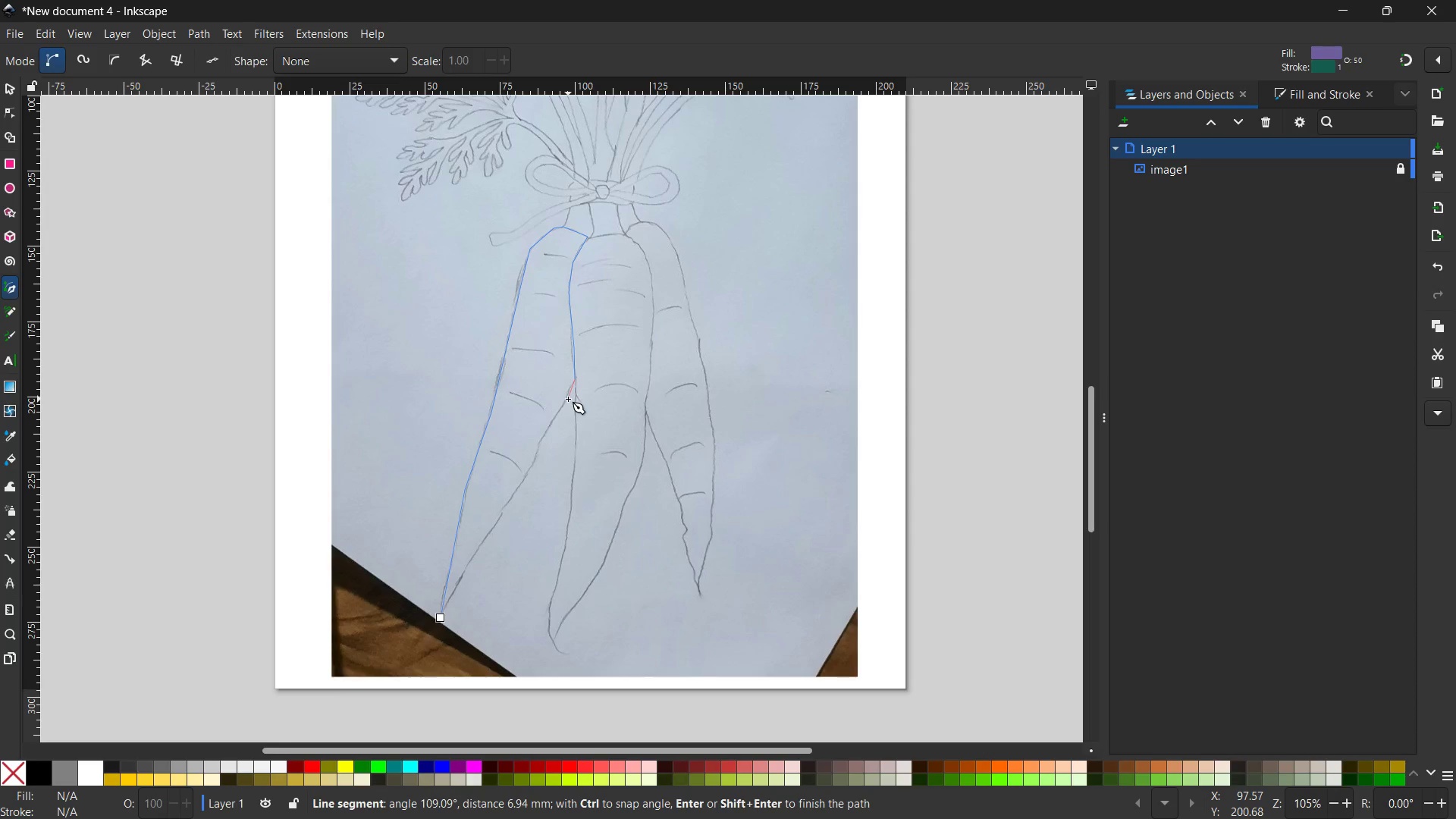 
scroll: coordinate [567, 397], scroll_direction: down, amount: 3.0
 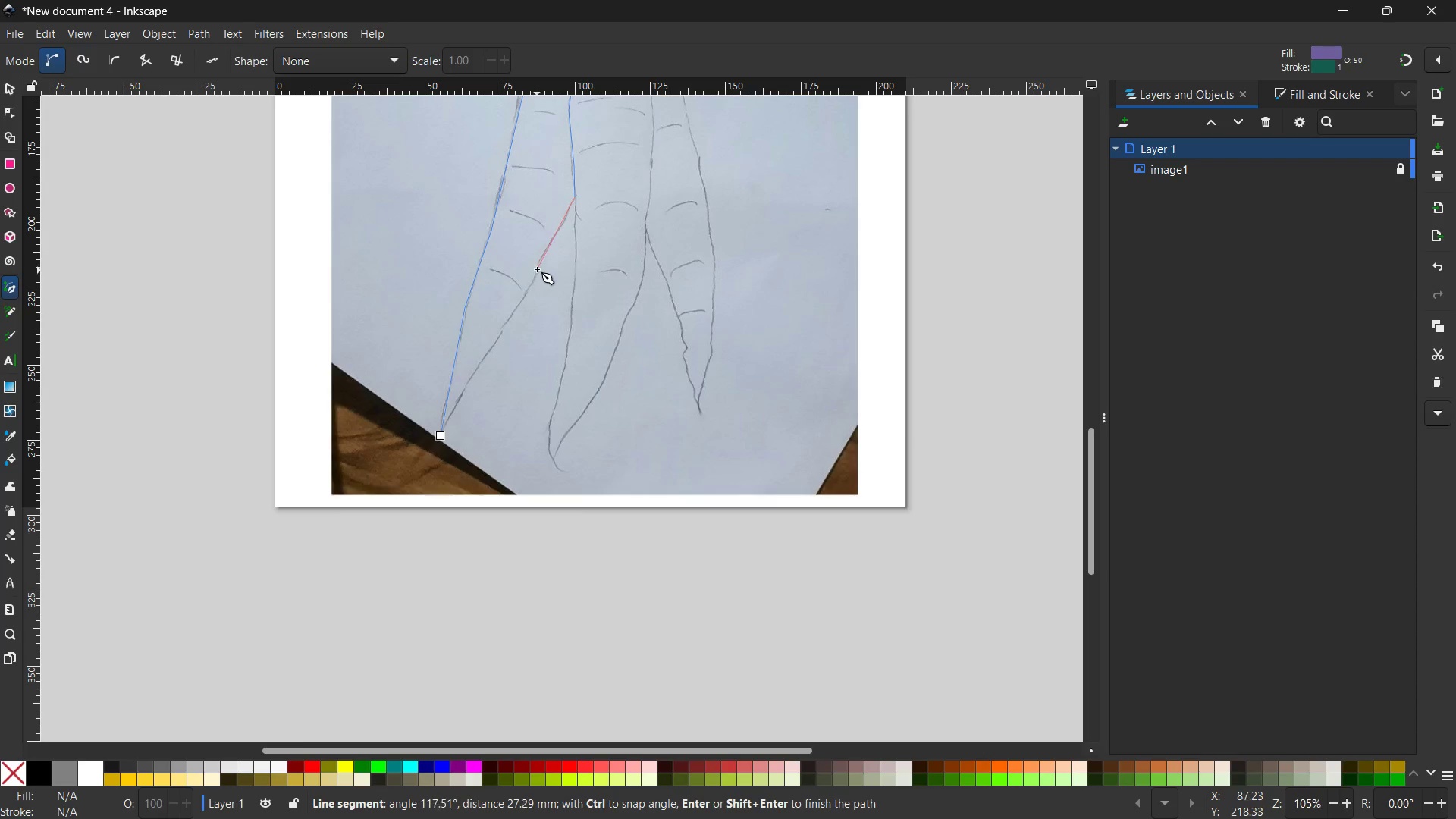 
left_click([537, 266])
 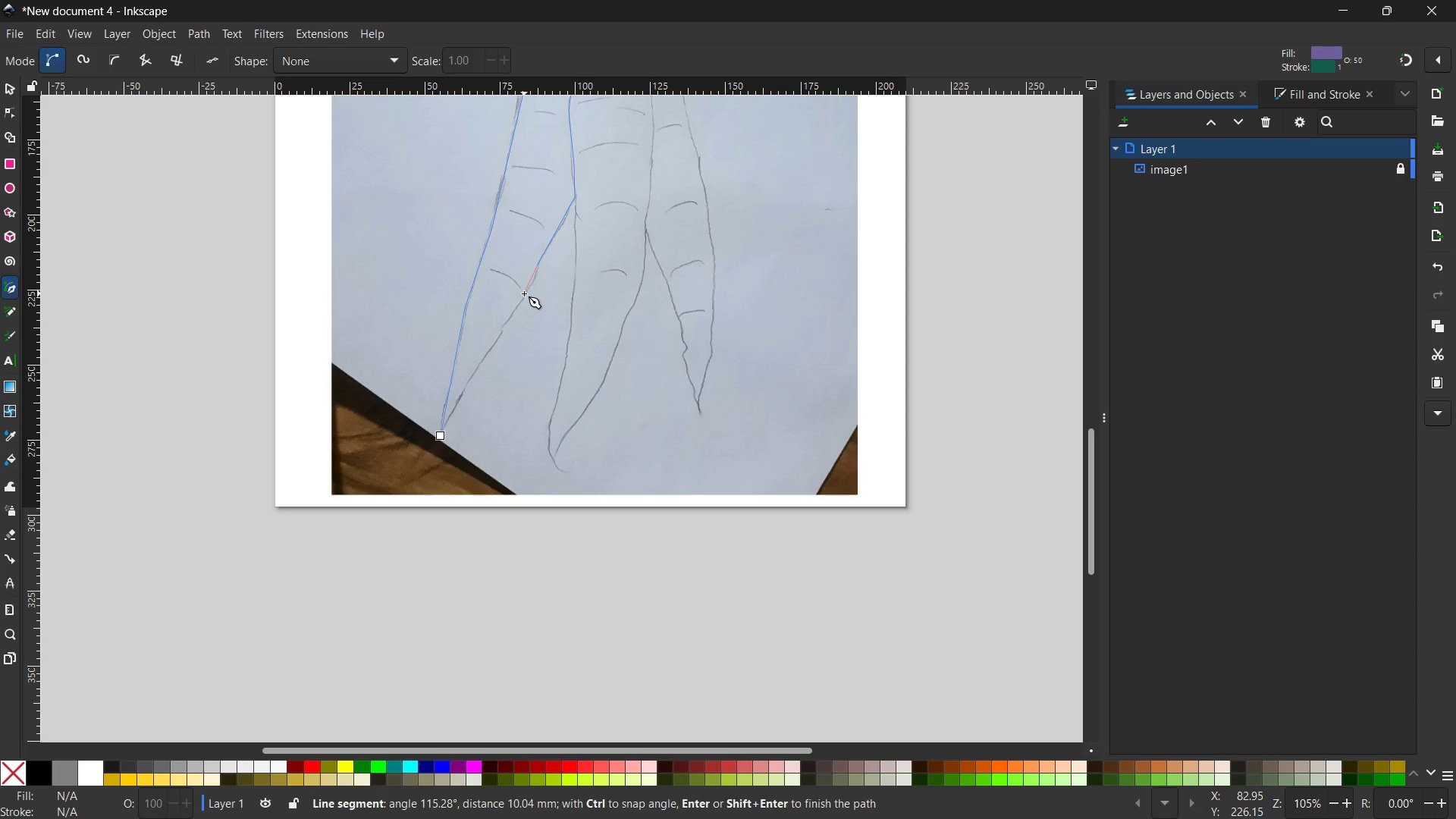 
left_click([531, 286])
 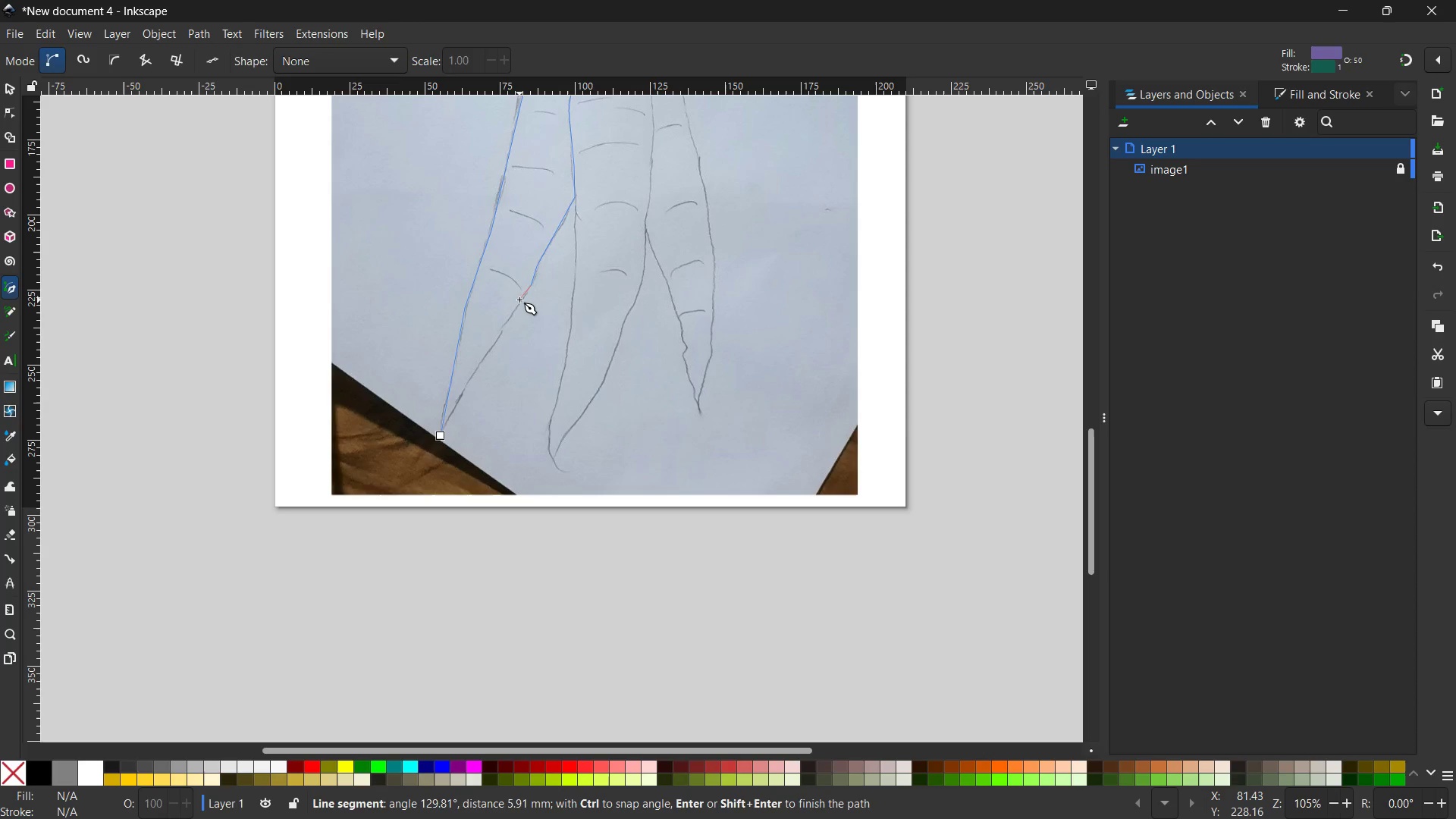 
left_click([519, 300])
 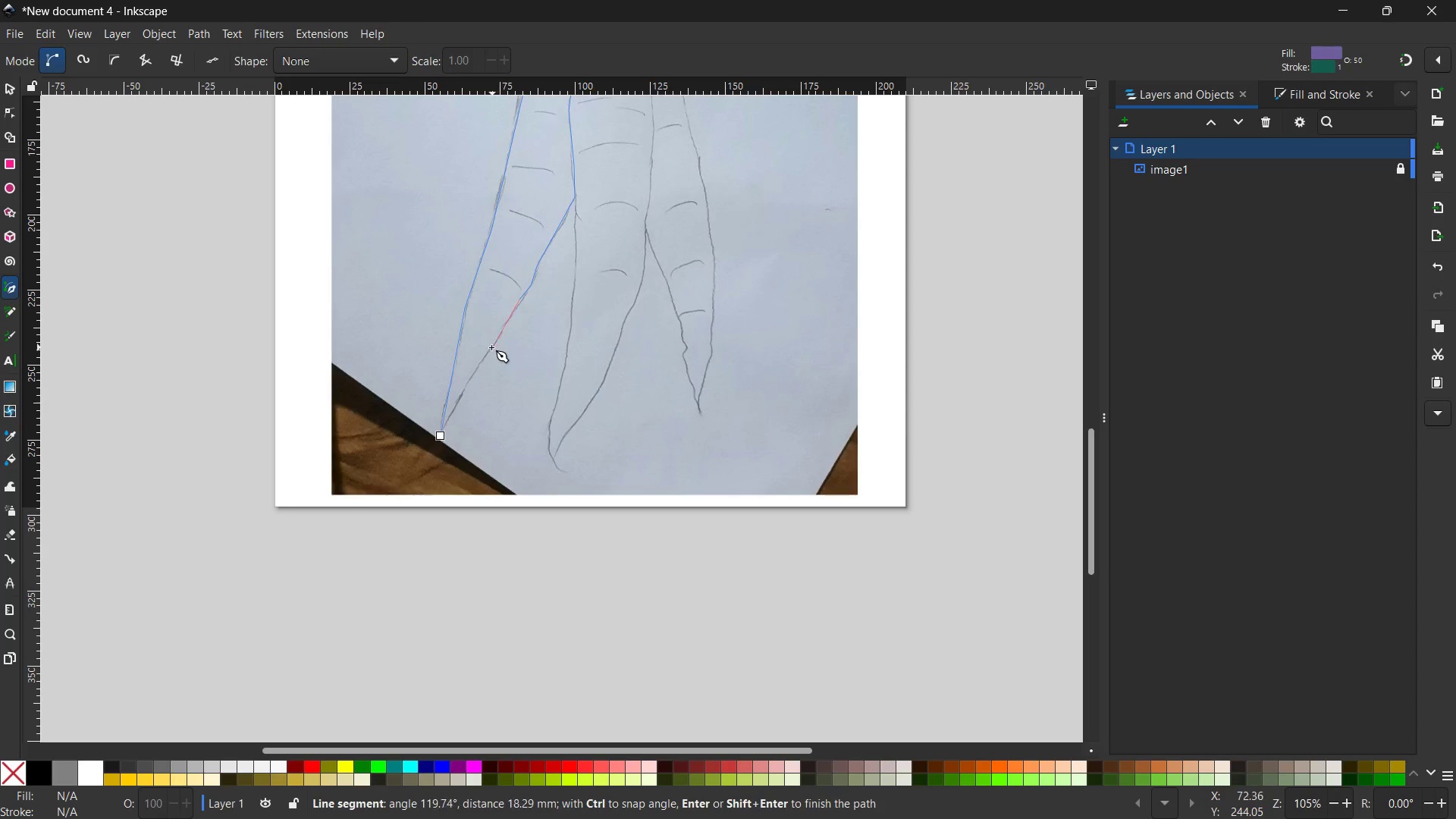 
left_click([489, 354])
 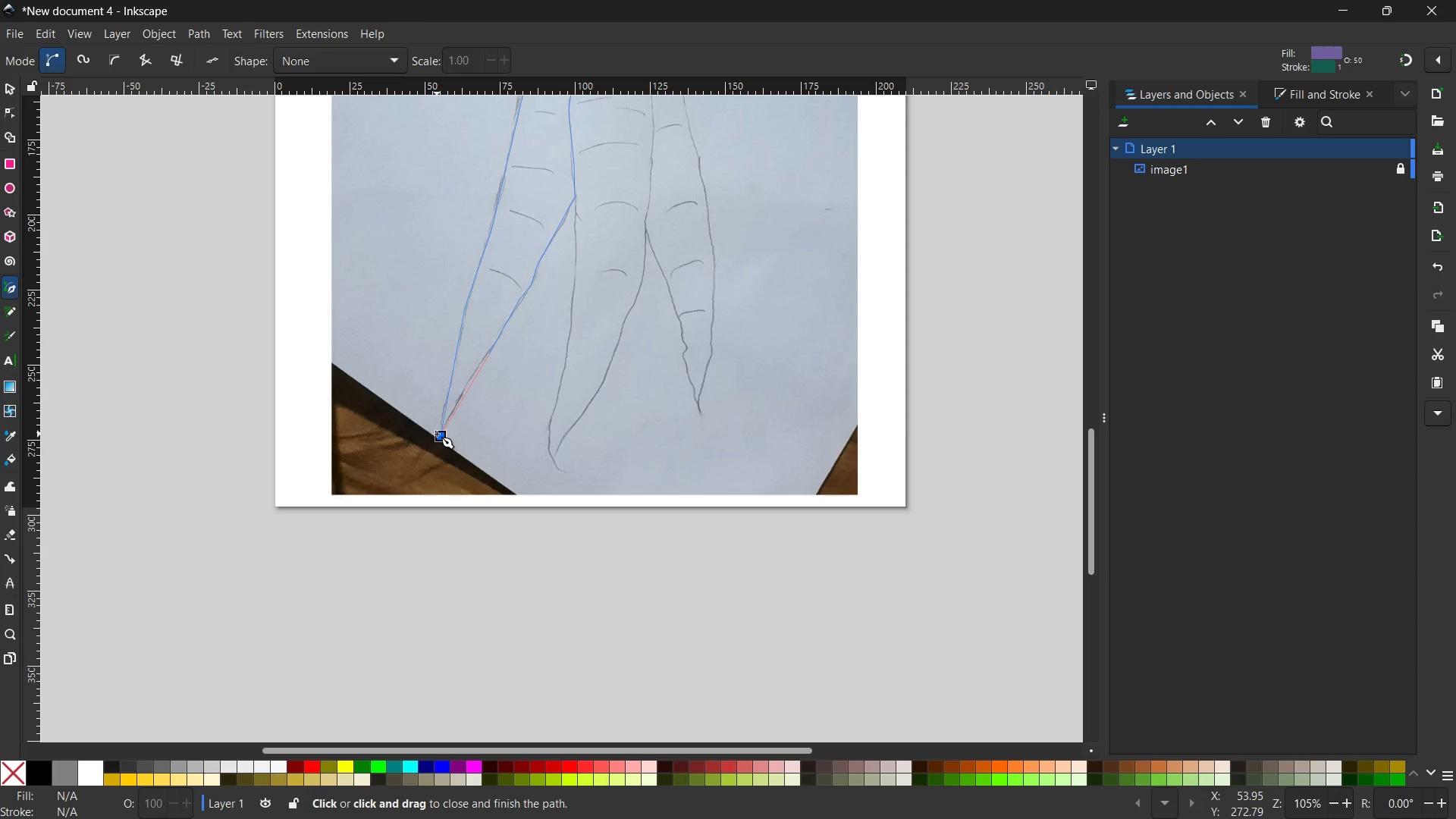 
left_click([438, 435])
 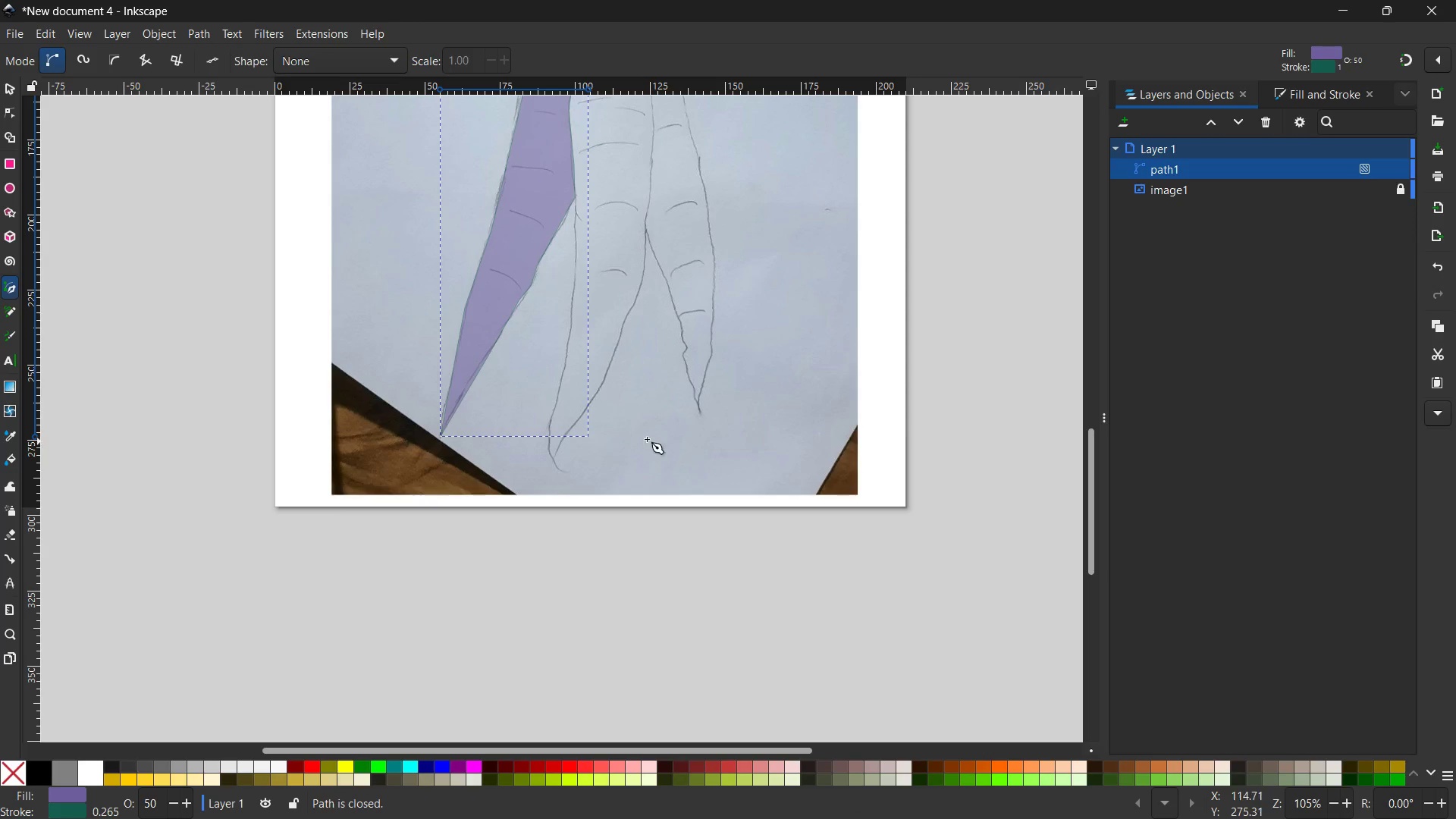 
scroll: coordinate [774, 430], scroll_direction: up, amount: 1.0
 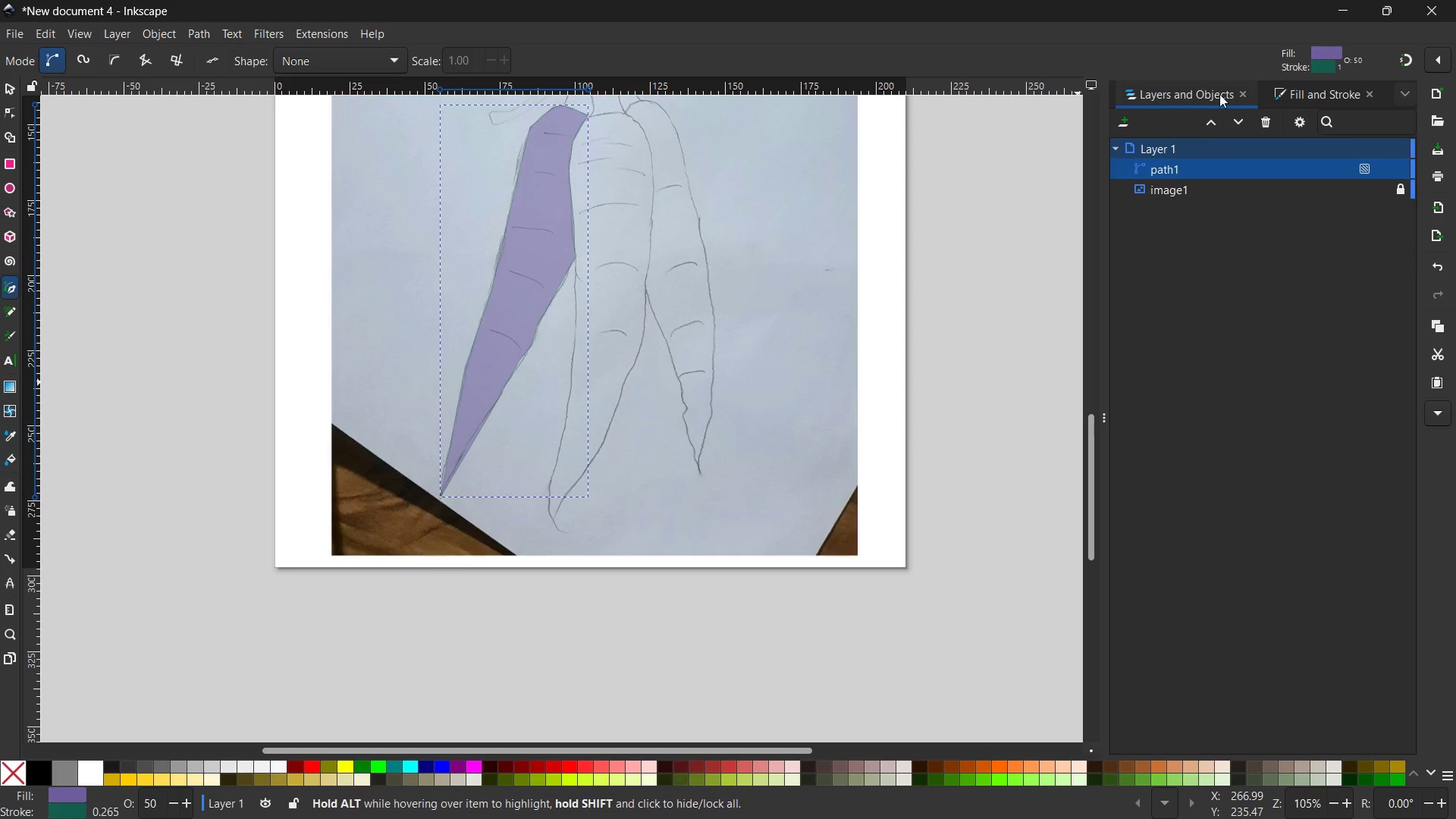 
left_click([1310, 93])
 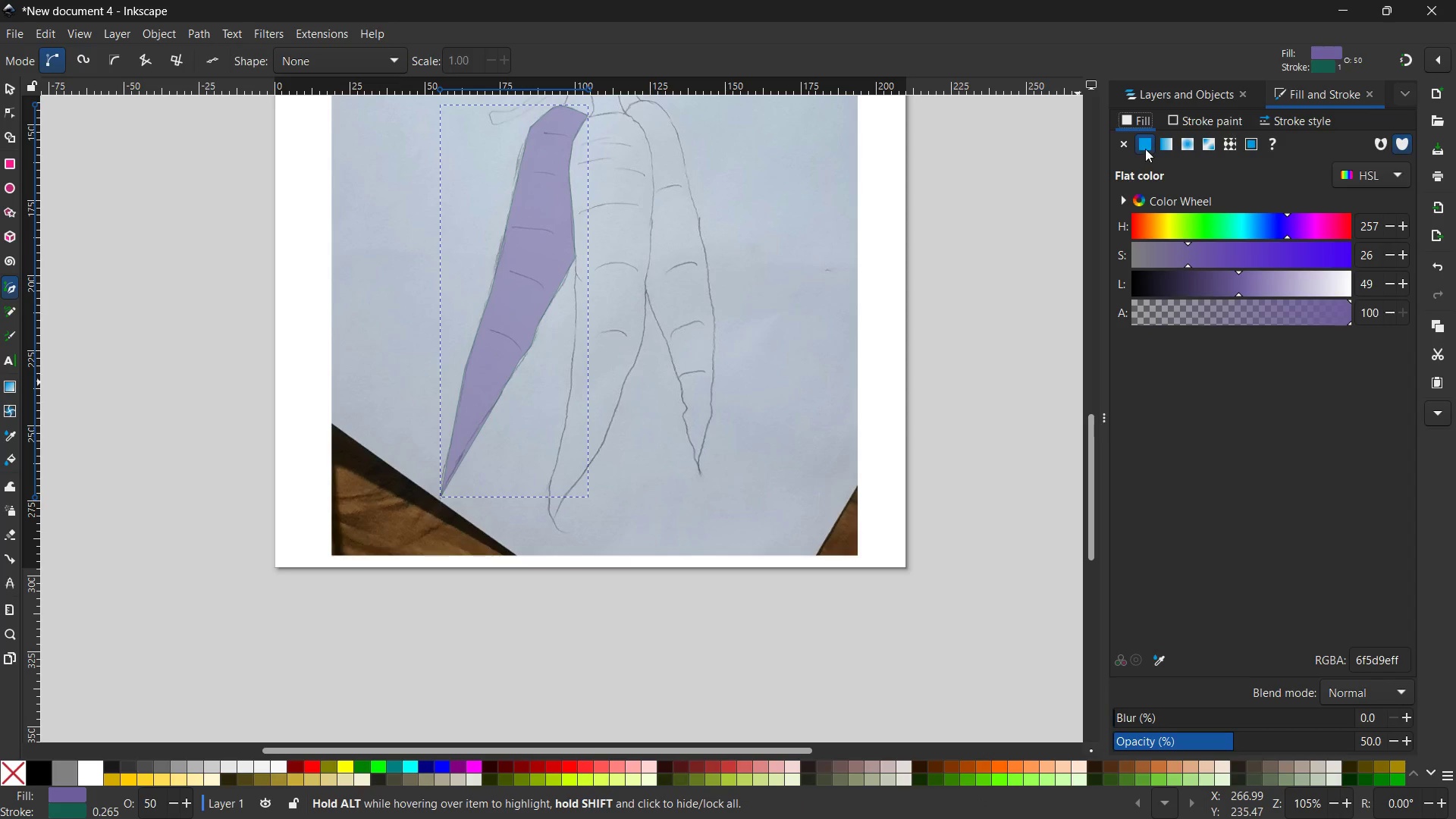 
left_click([1144, 144])
 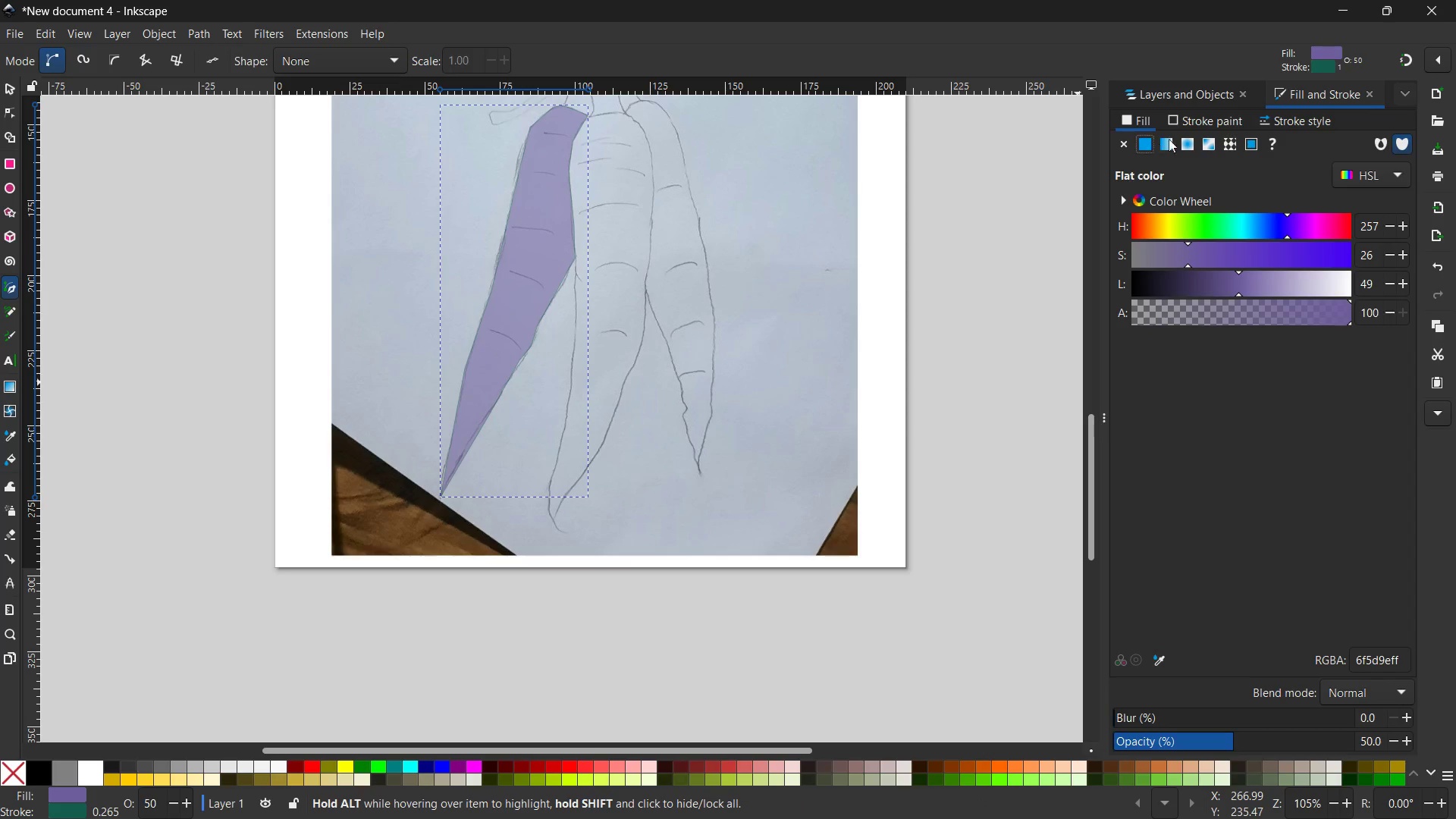 
left_click([1174, 122])
 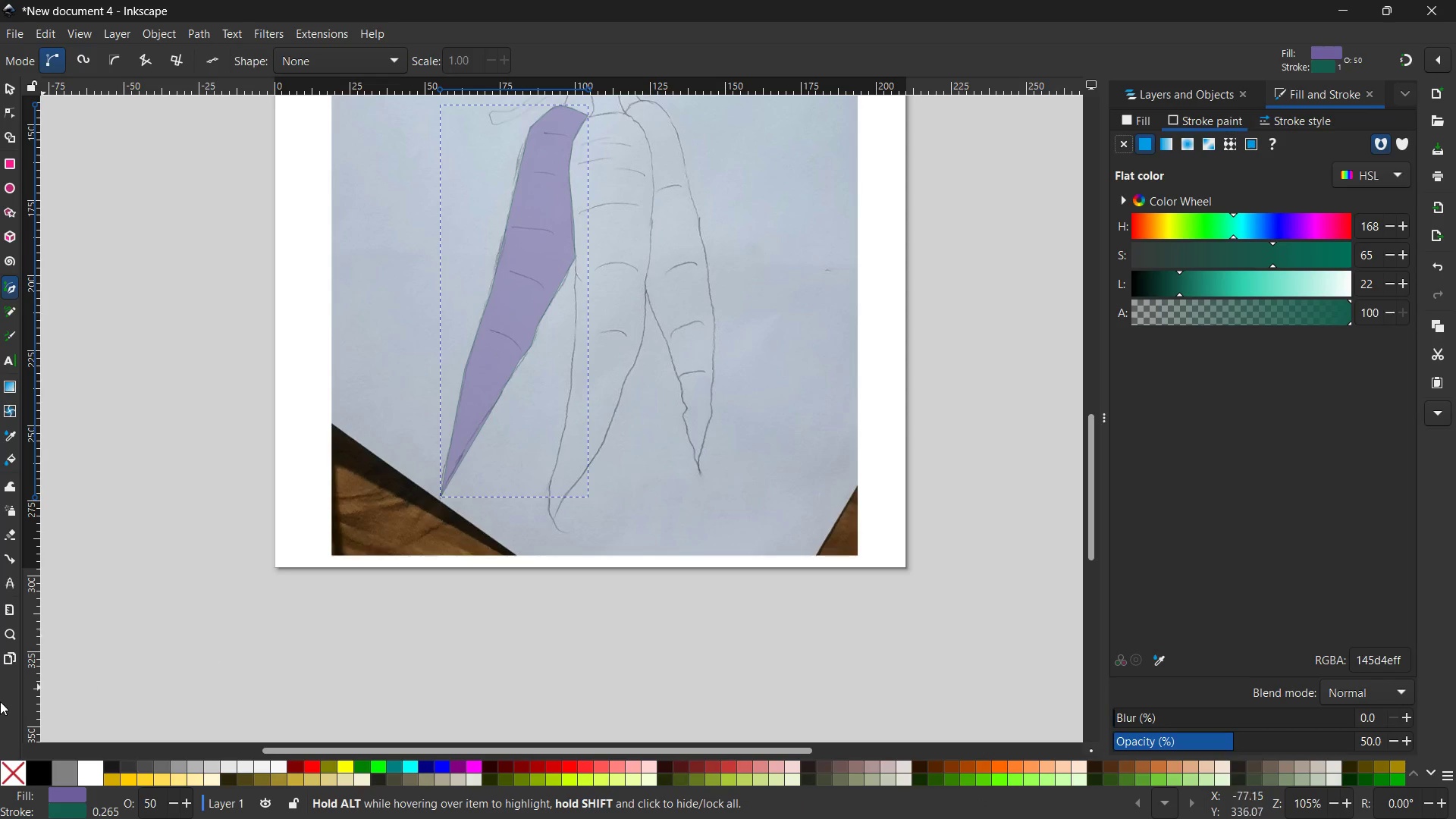 
left_click([19, 770])
 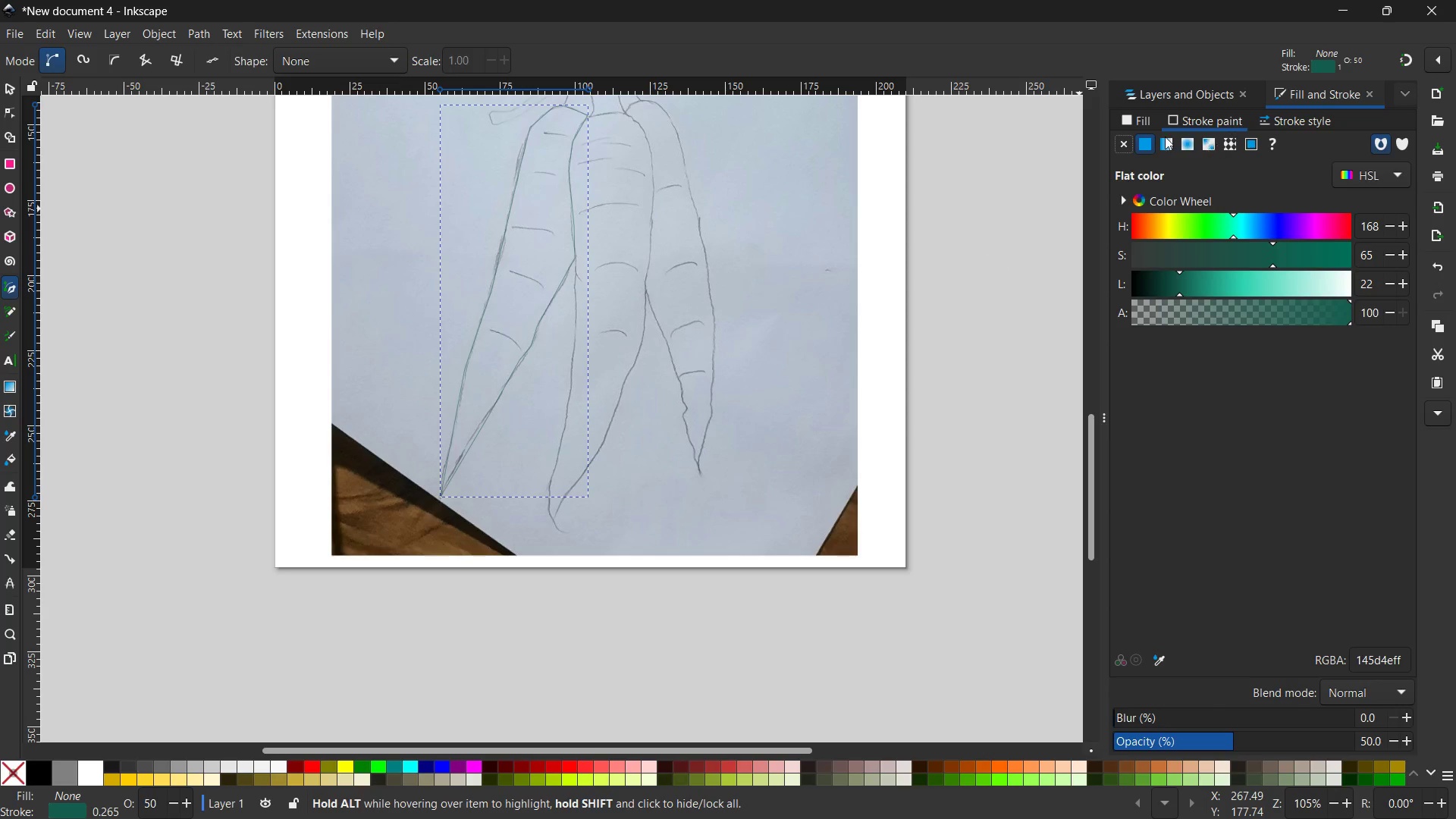 
wait(6.31)
 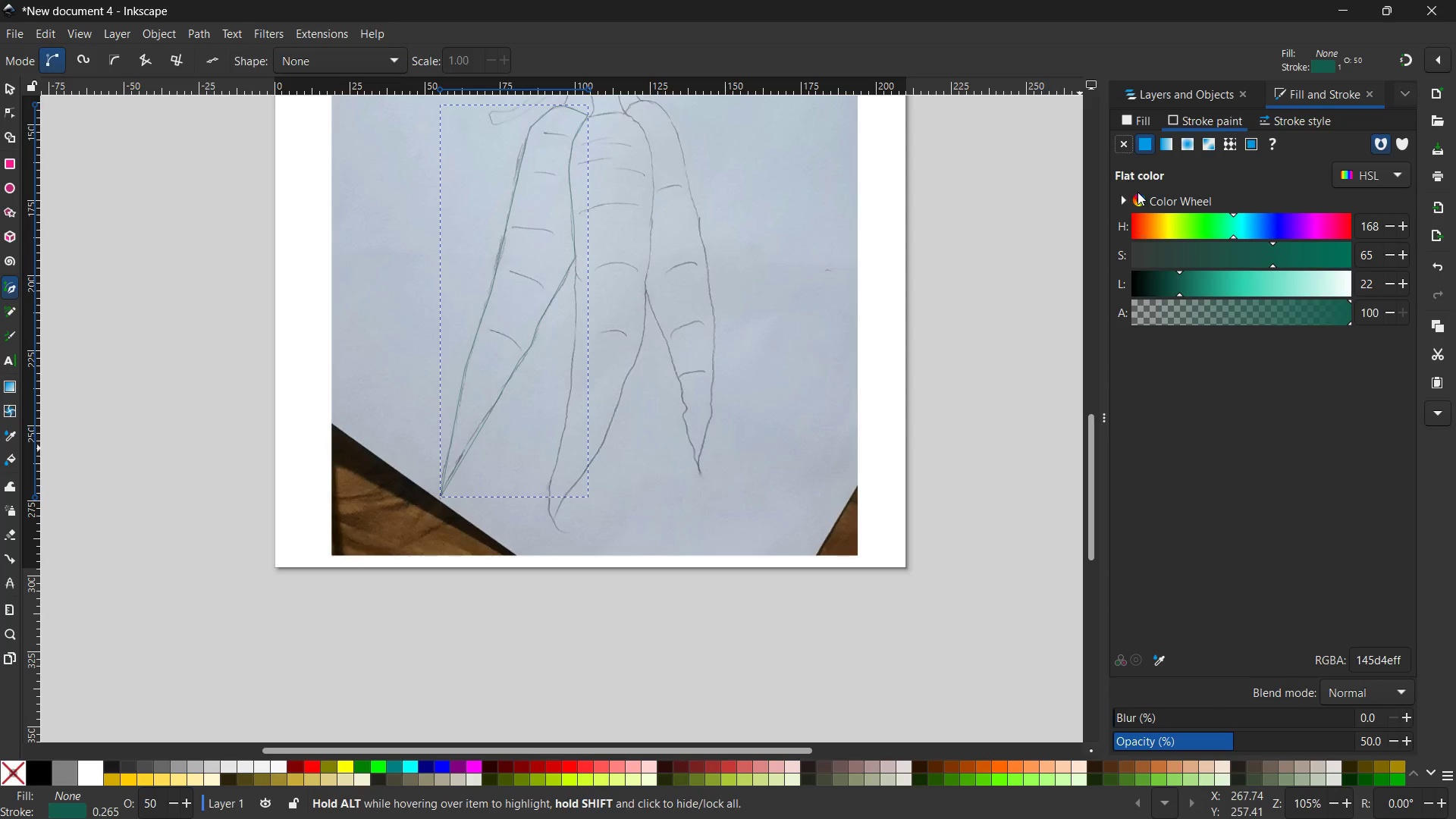 
left_click_drag(start_coordinate=[1178, 294], to_coordinate=[1125, 295])
 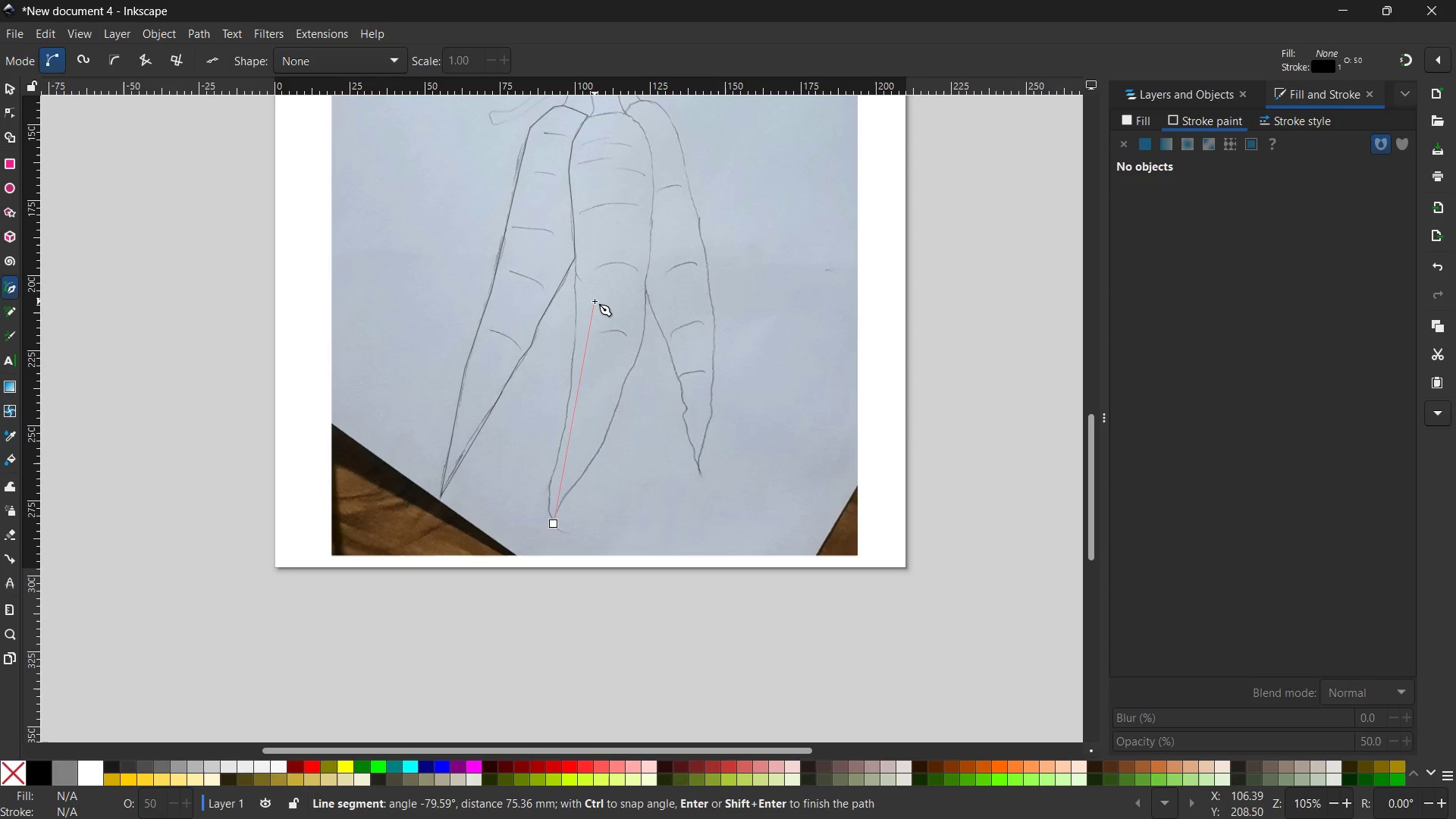 
wait(37.31)
 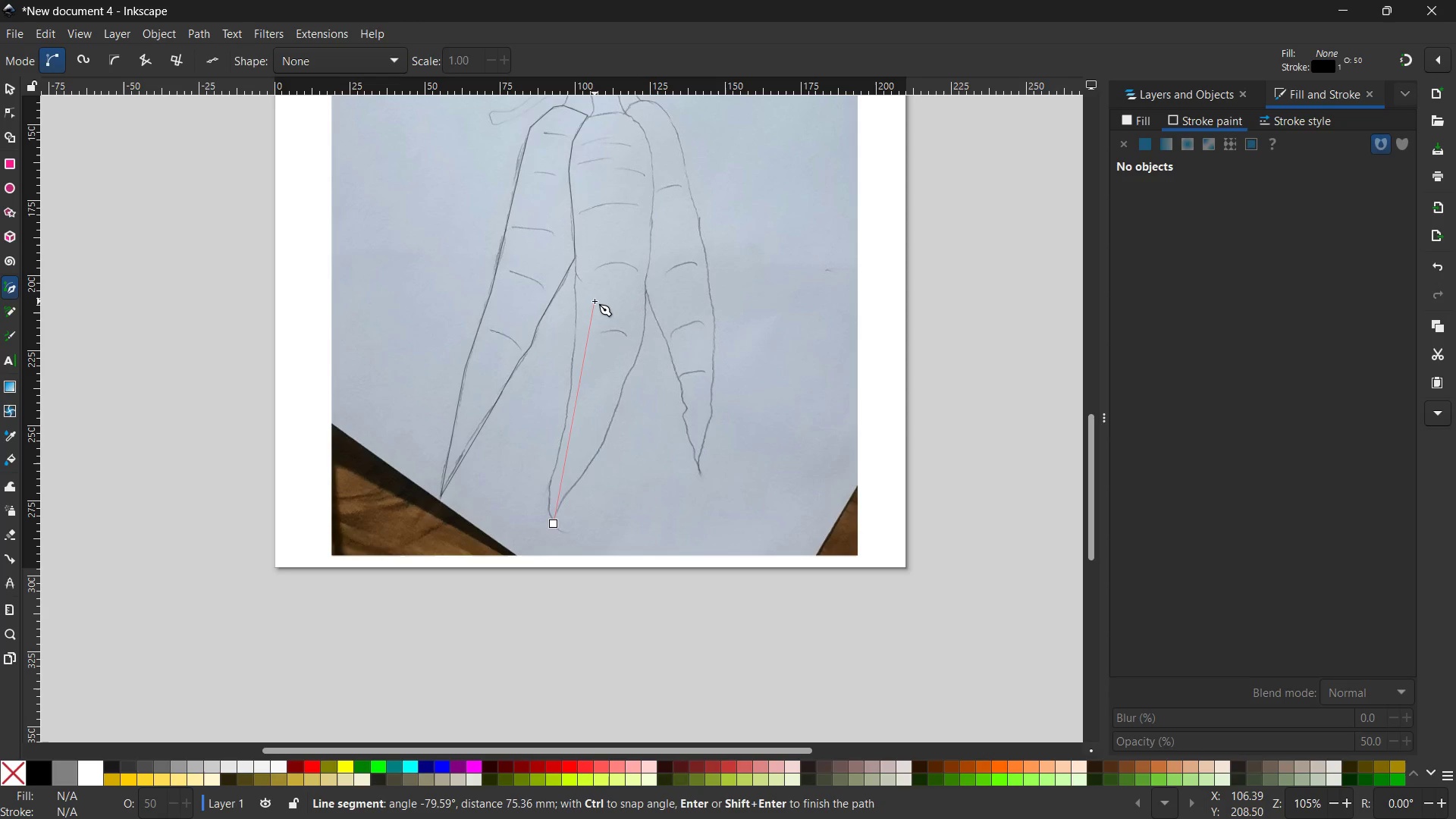 
left_click([548, 497])
 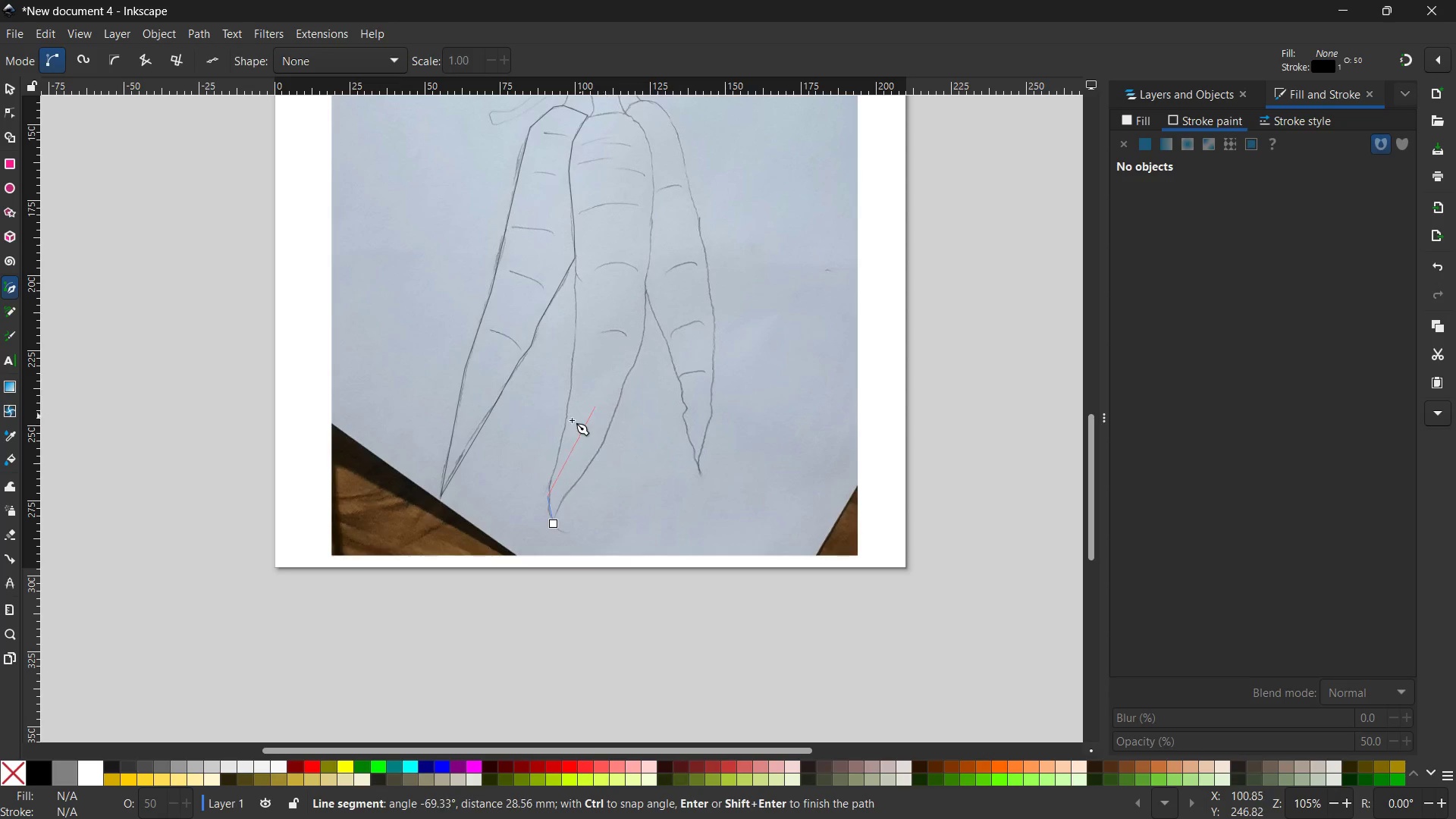 
left_click([557, 459])
 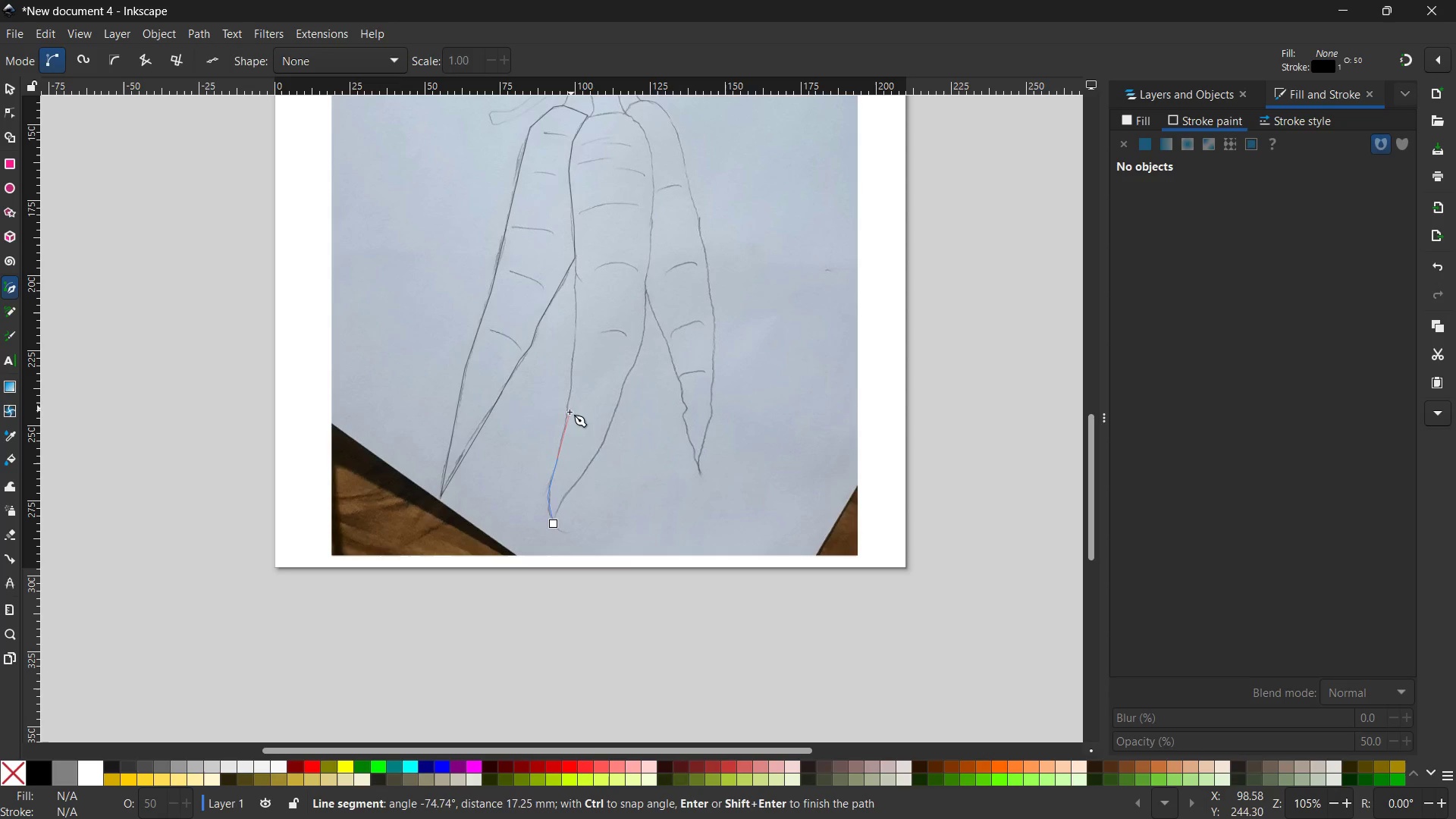 
left_click([563, 421])
 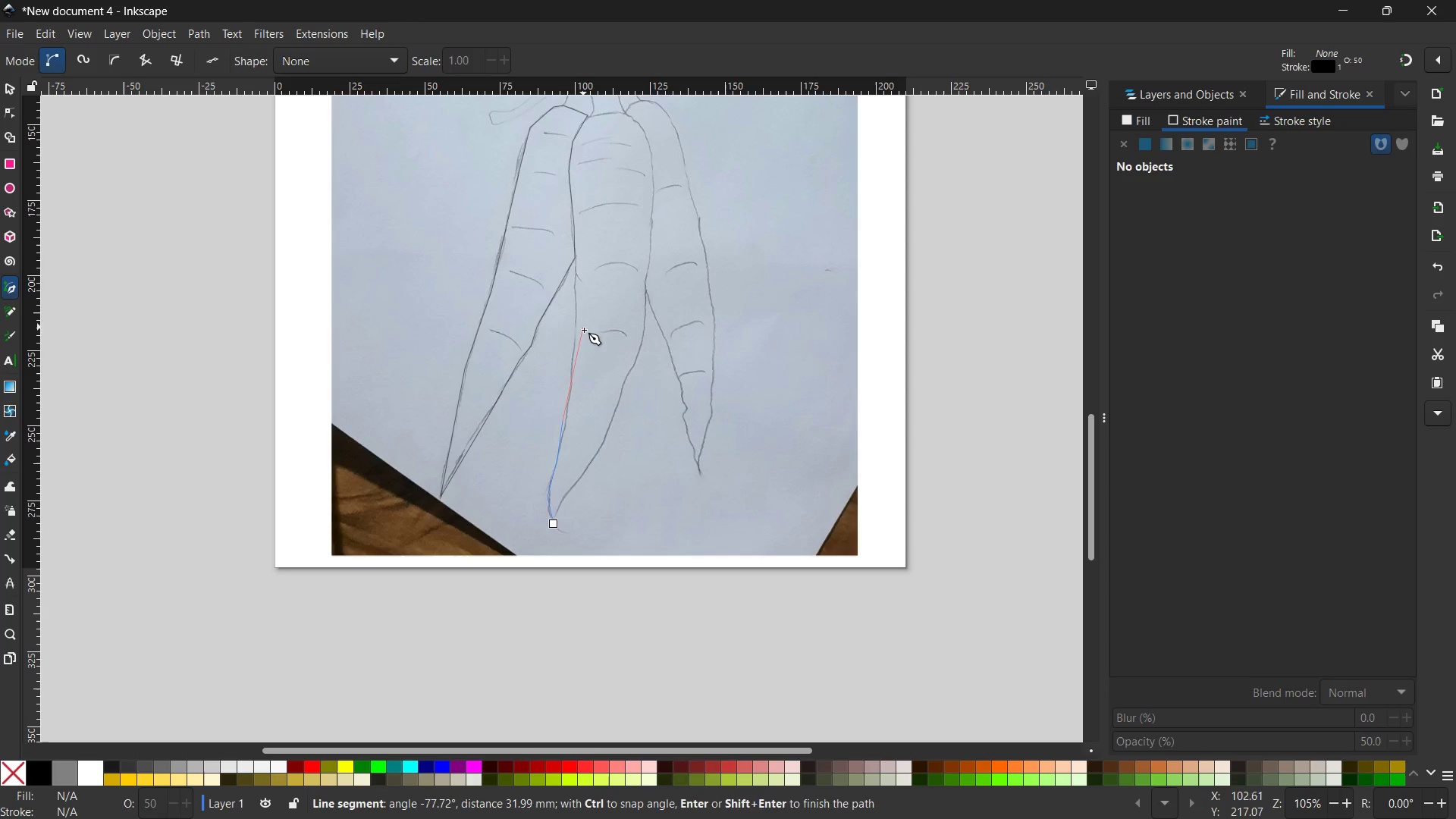 
wait(5.02)
 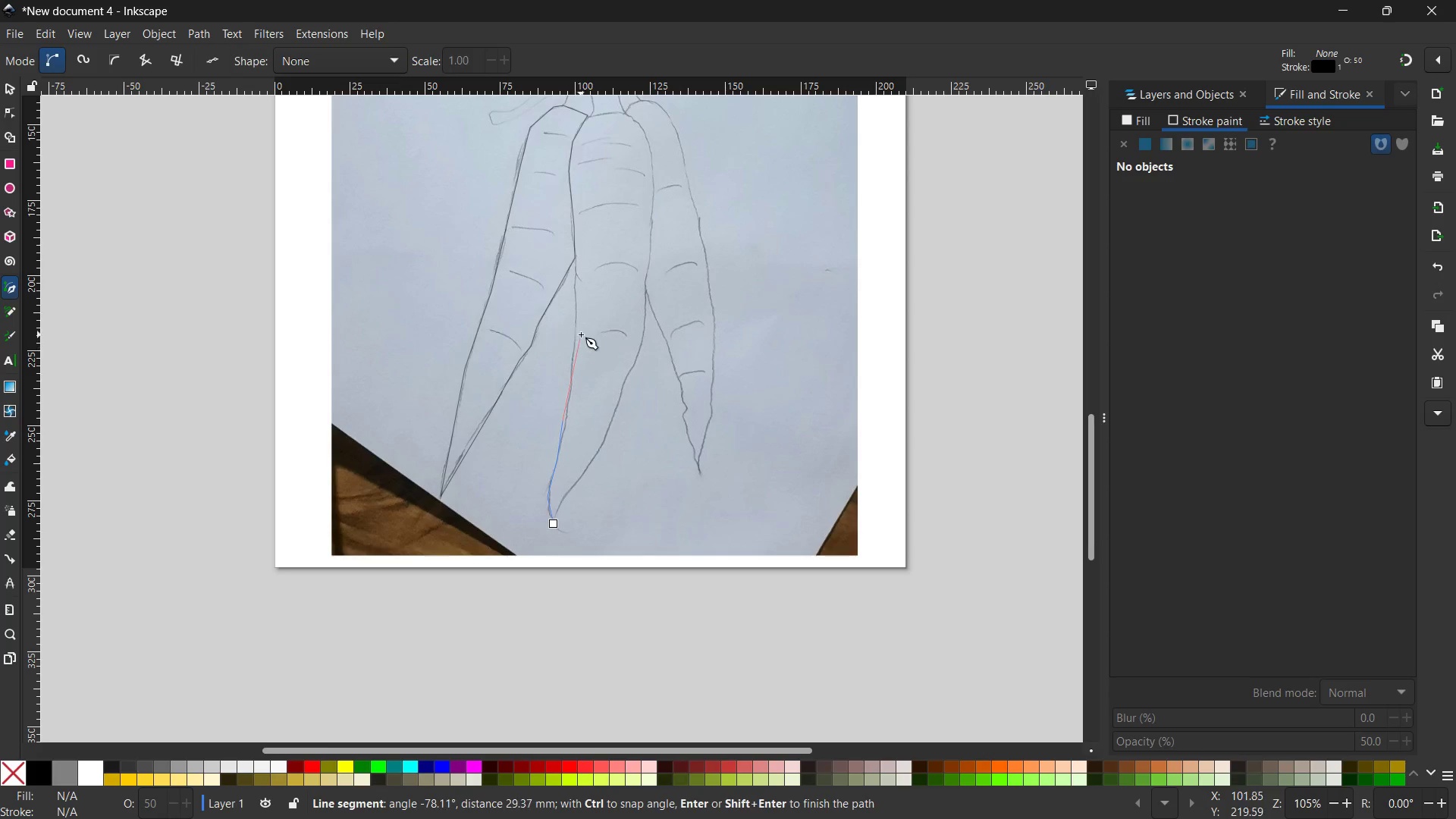 
left_click([571, 381])
 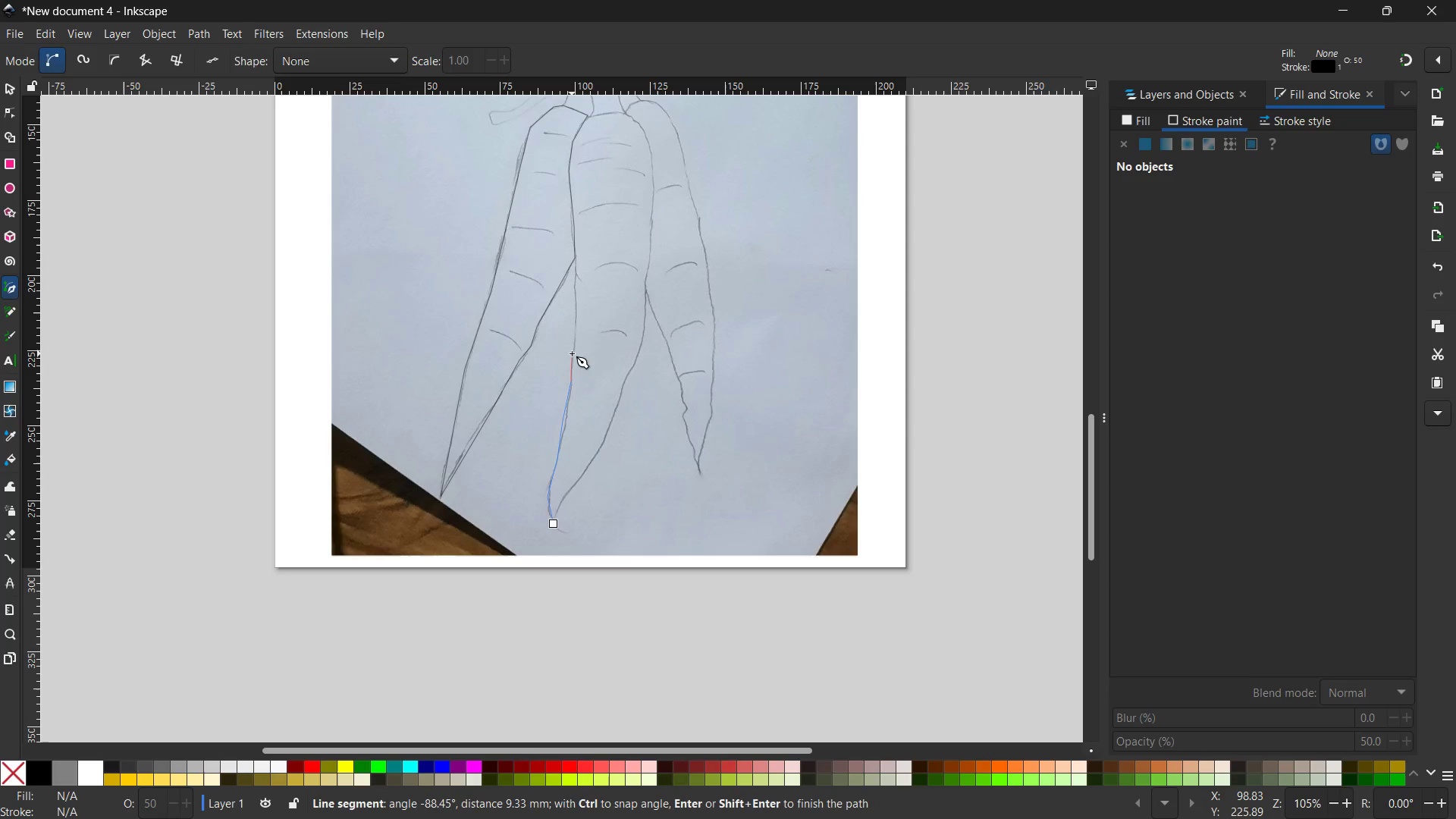 
left_click([572, 353])
 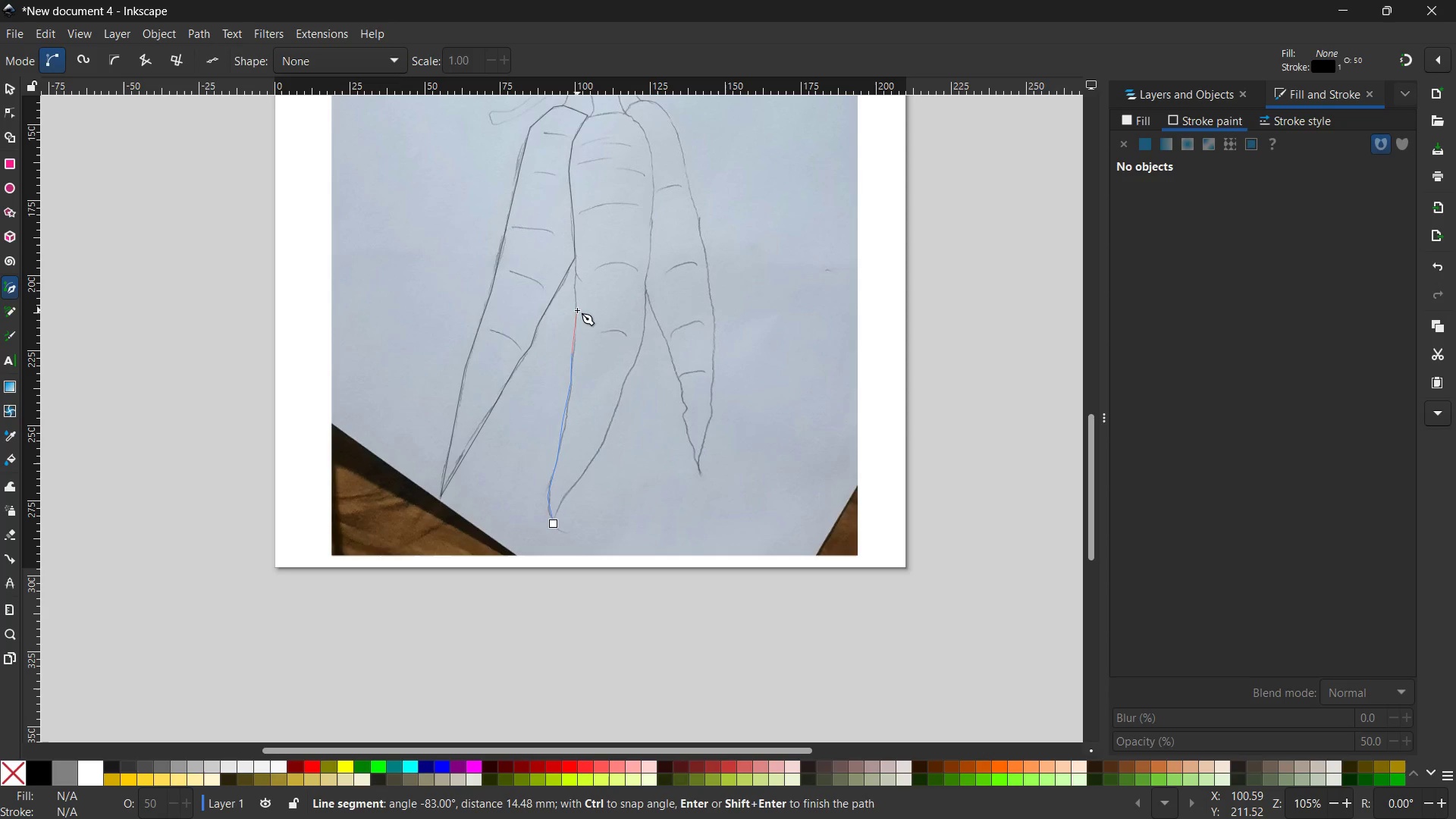 
wait(32.84)
 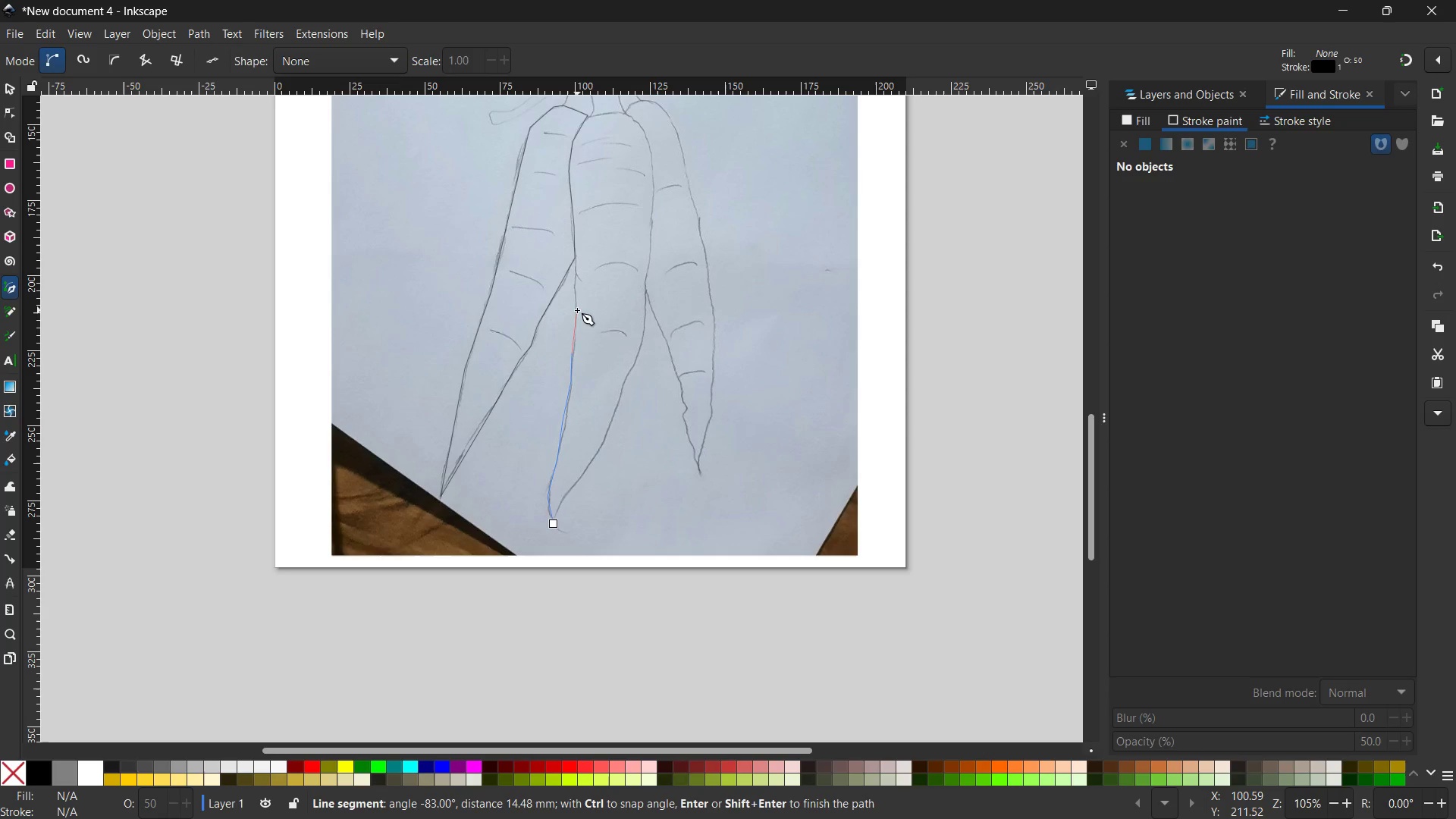 
left_click([576, 314])
 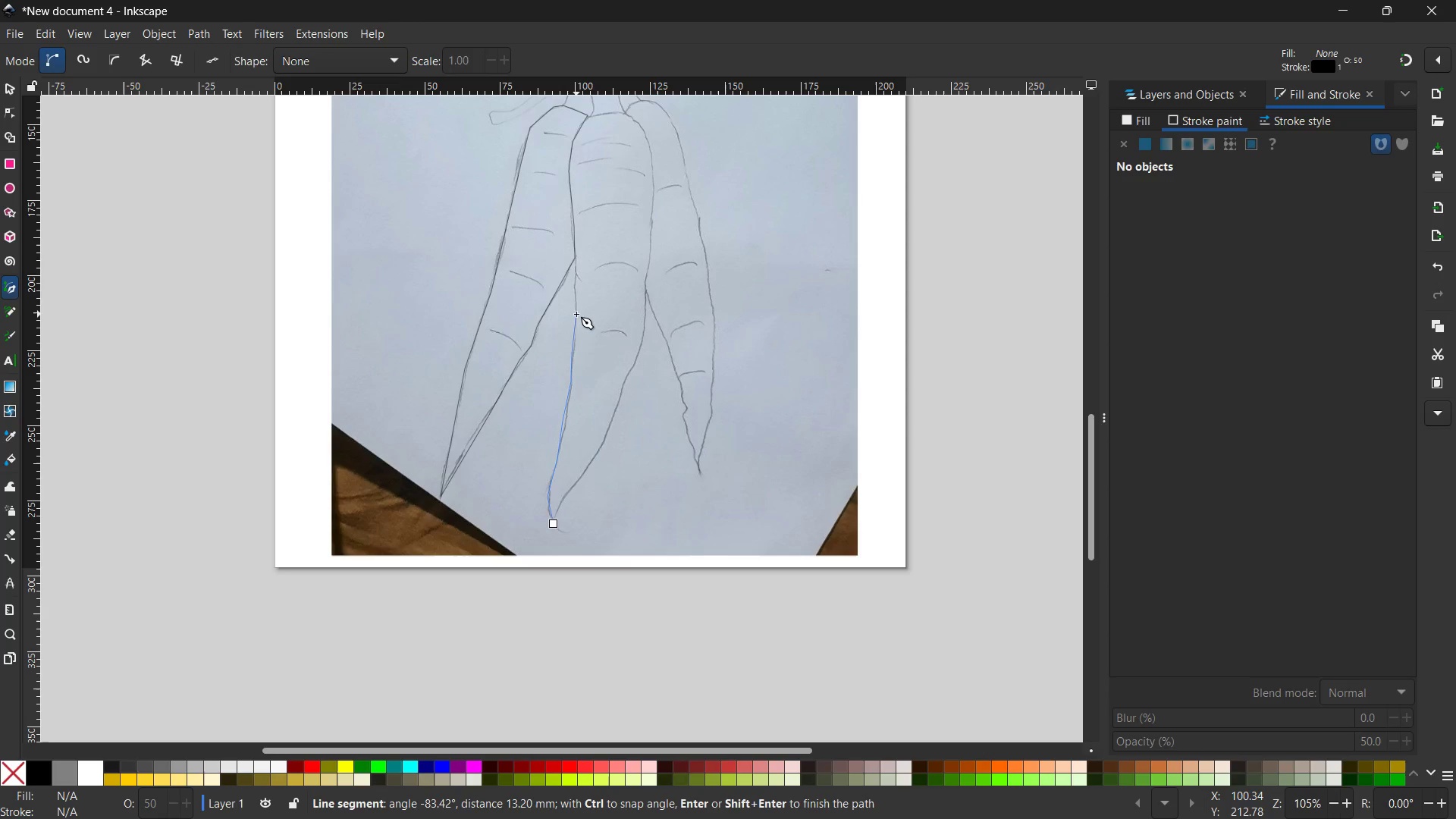 
hold_key(key=ControlLeft, duration=1.45)
scroll: coordinate [576, 314], scroll_direction: up, amount: 2.0
 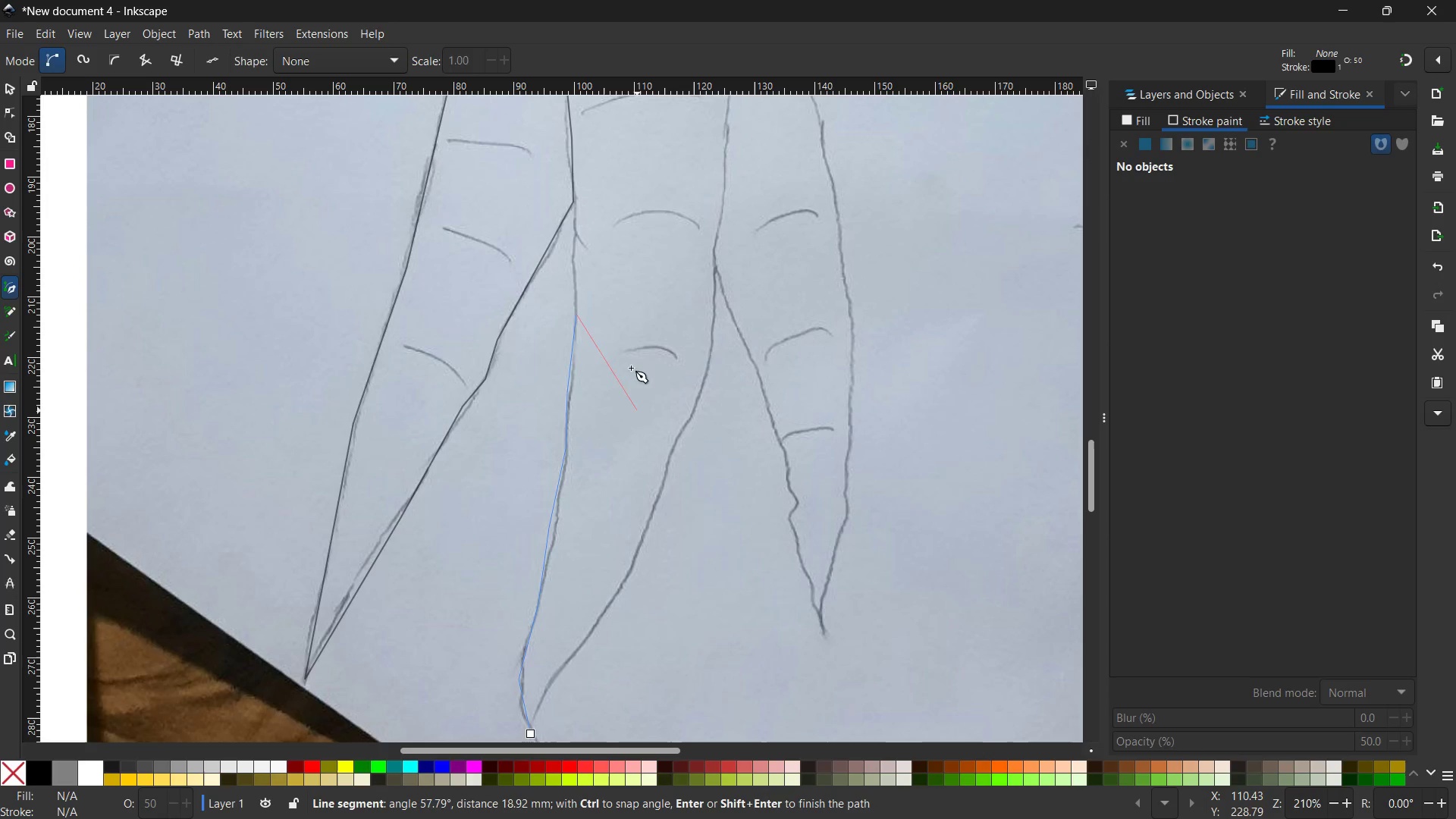 
wait(5.03)
 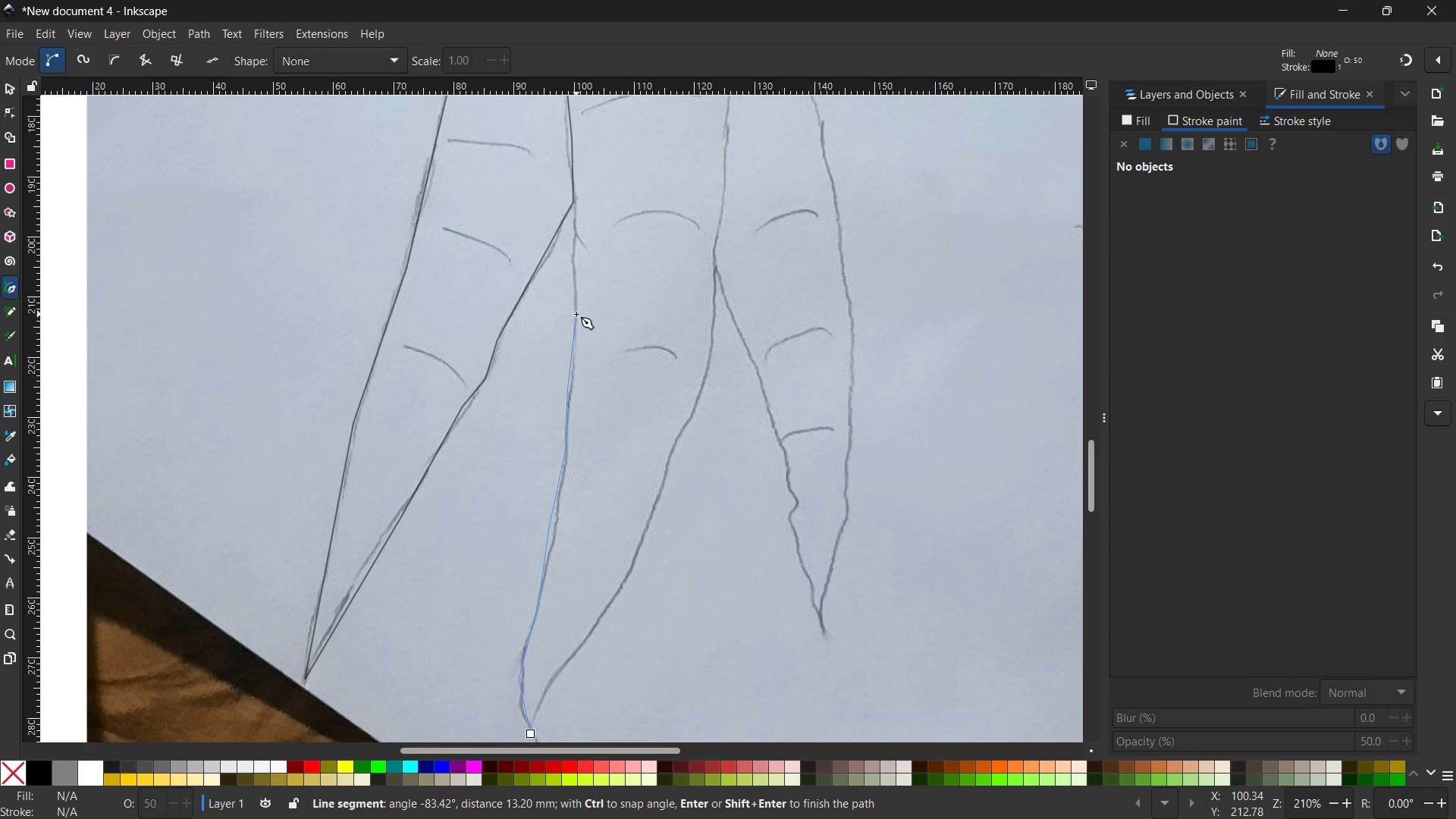 
left_click([573, 257])
 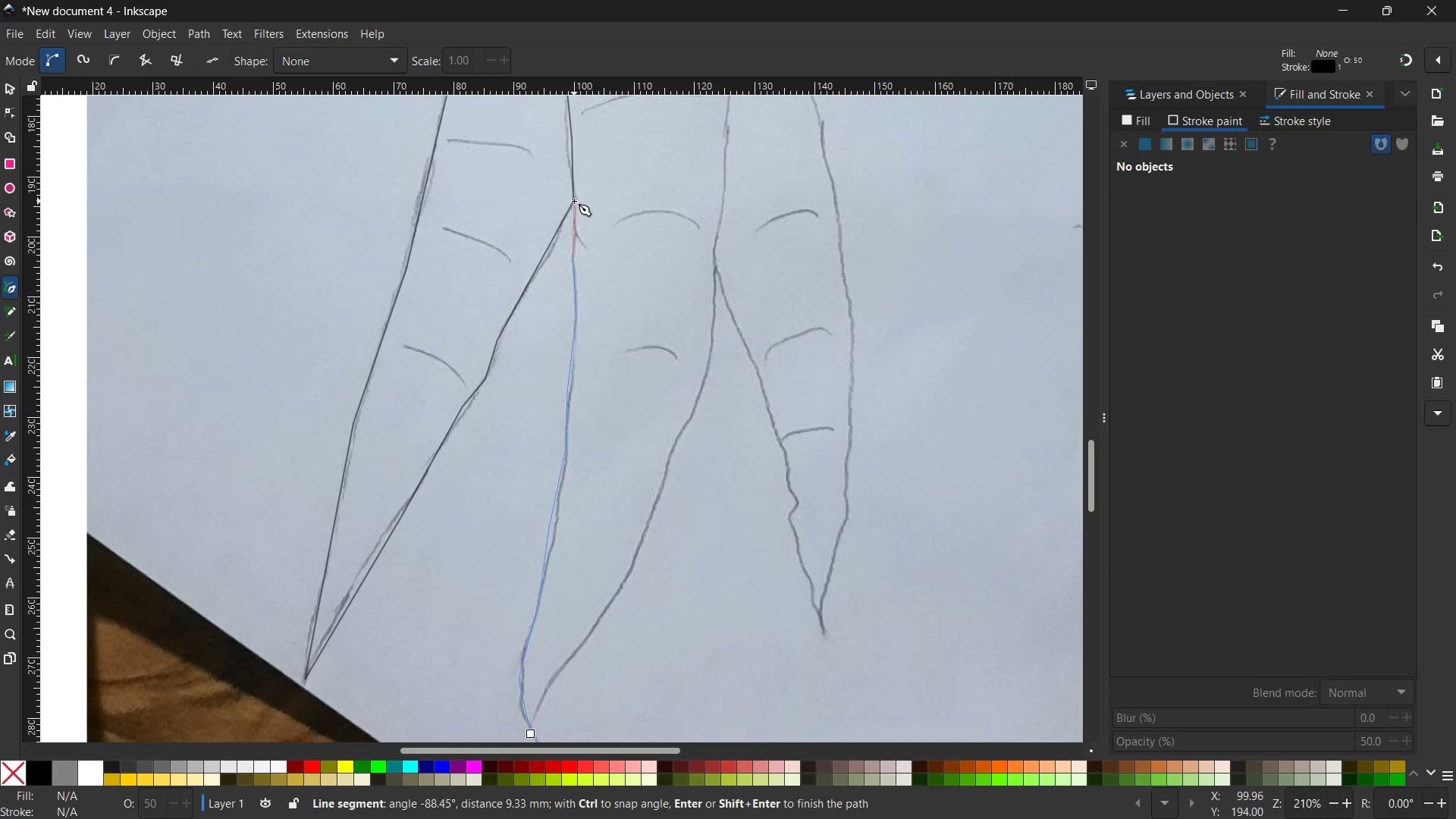 
left_click([572, 201])
 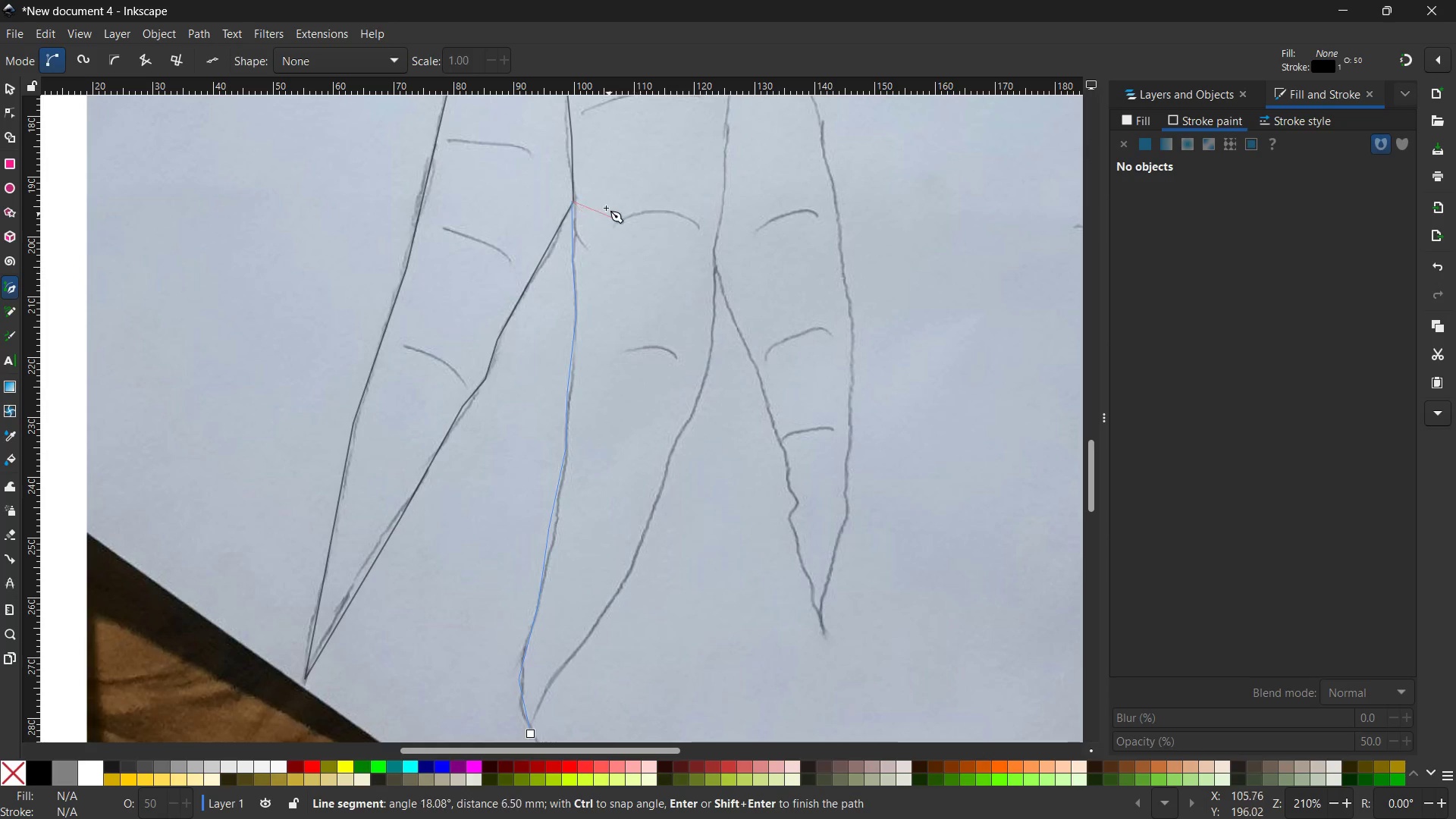 
scroll: coordinate [595, 209], scroll_direction: up, amount: 4.0
 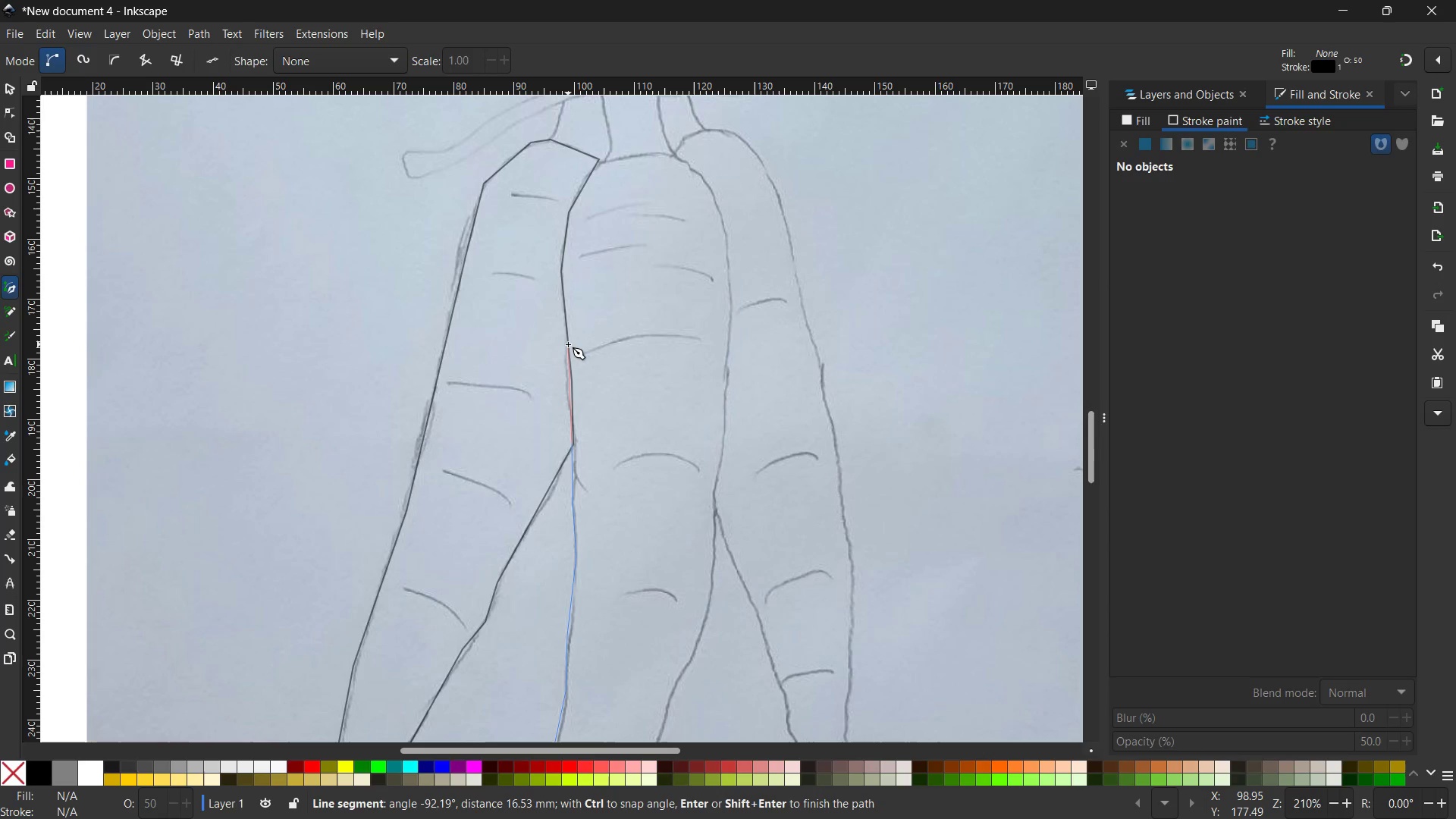 
left_click([568, 344])
 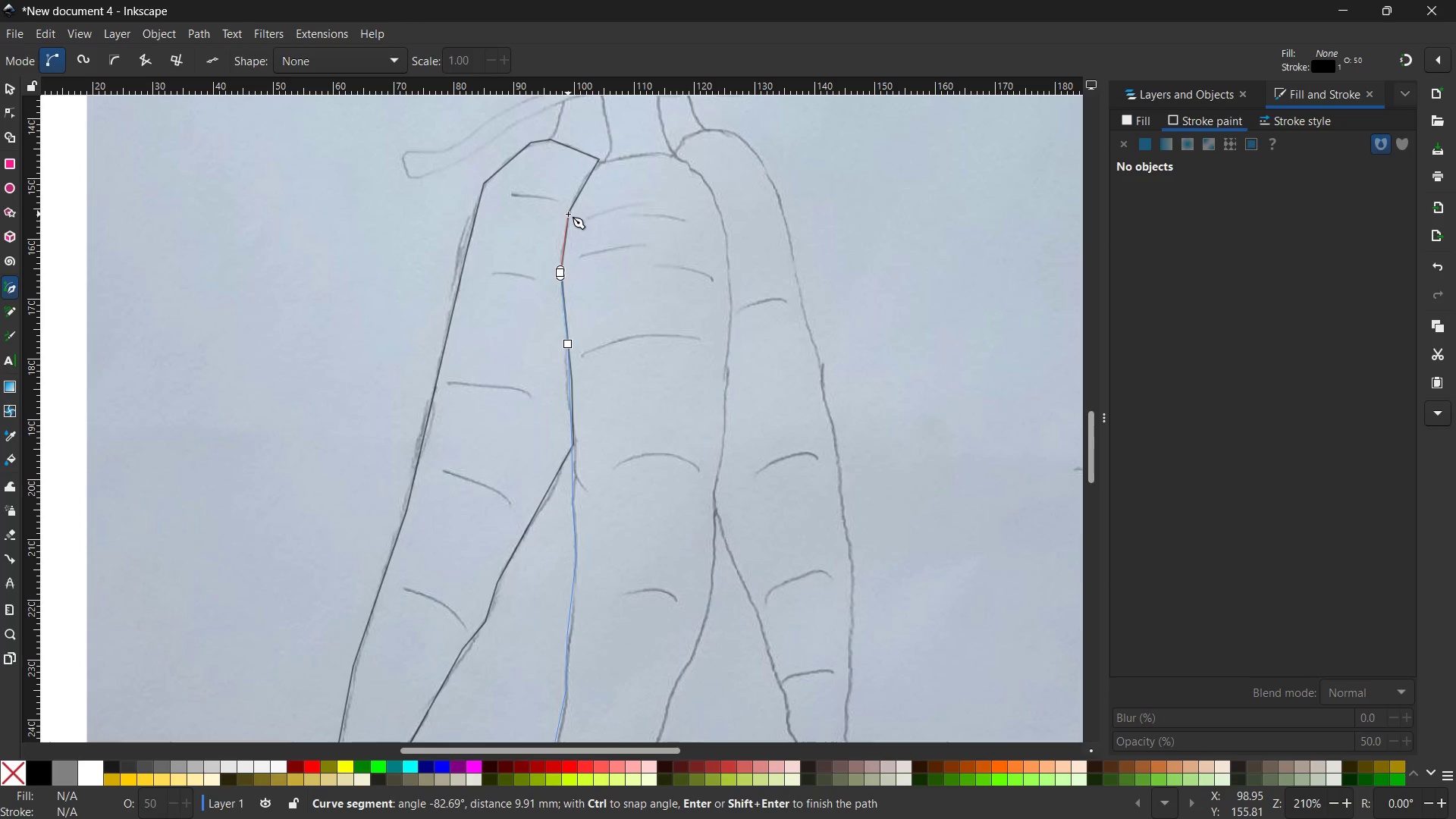 
key(Backspace)
 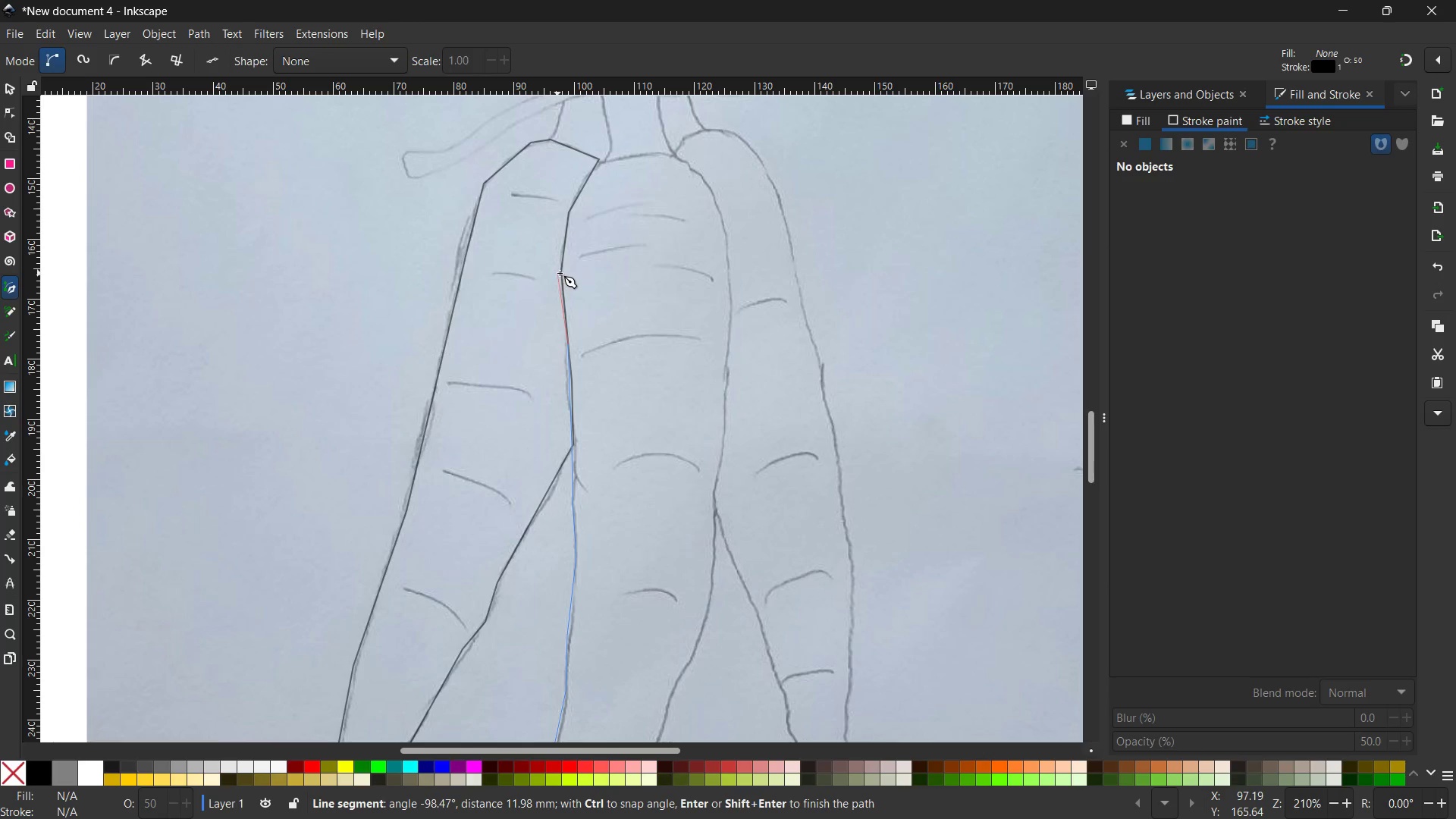 
left_click([560, 273])
 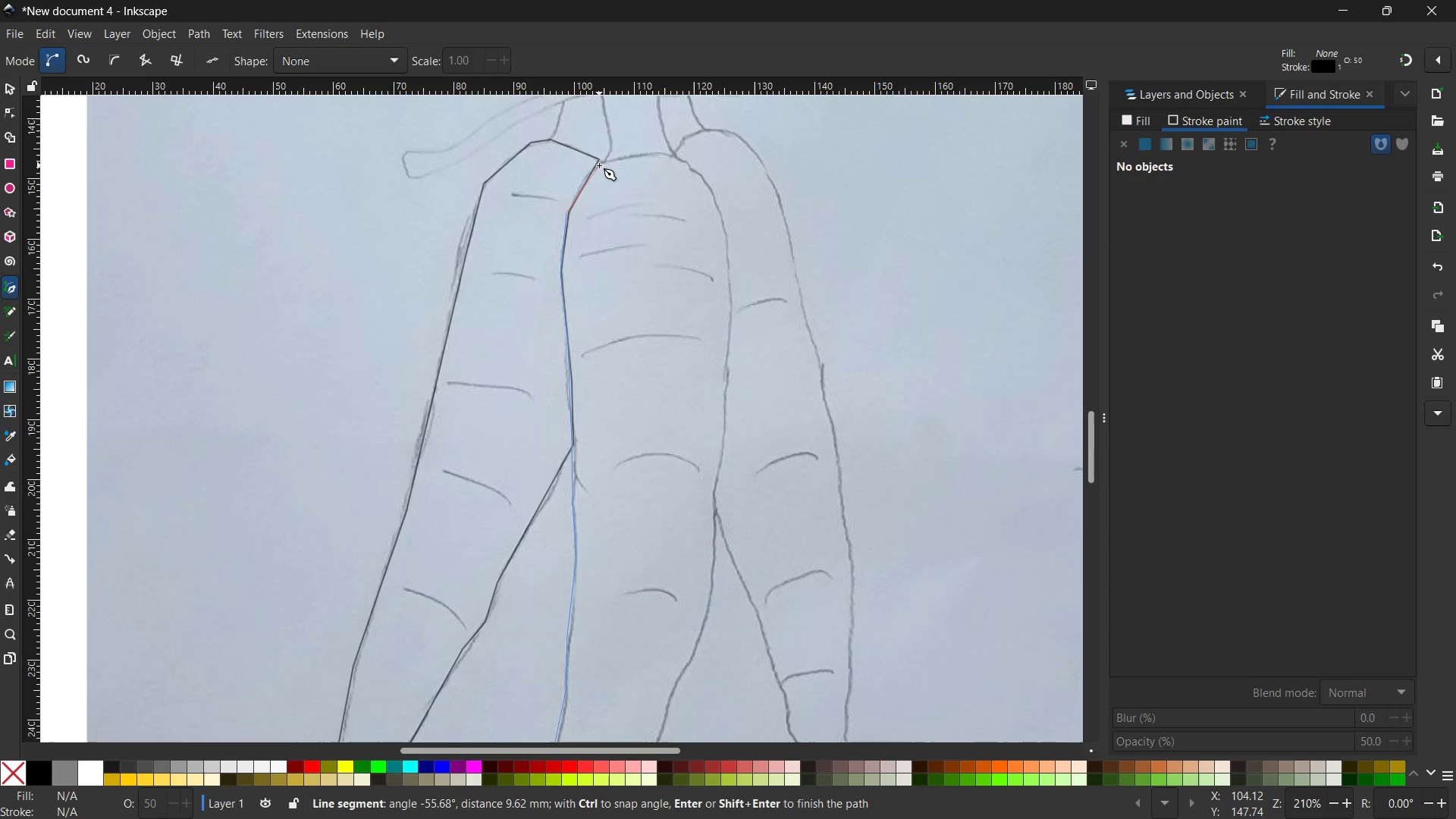 
left_click([598, 159])
 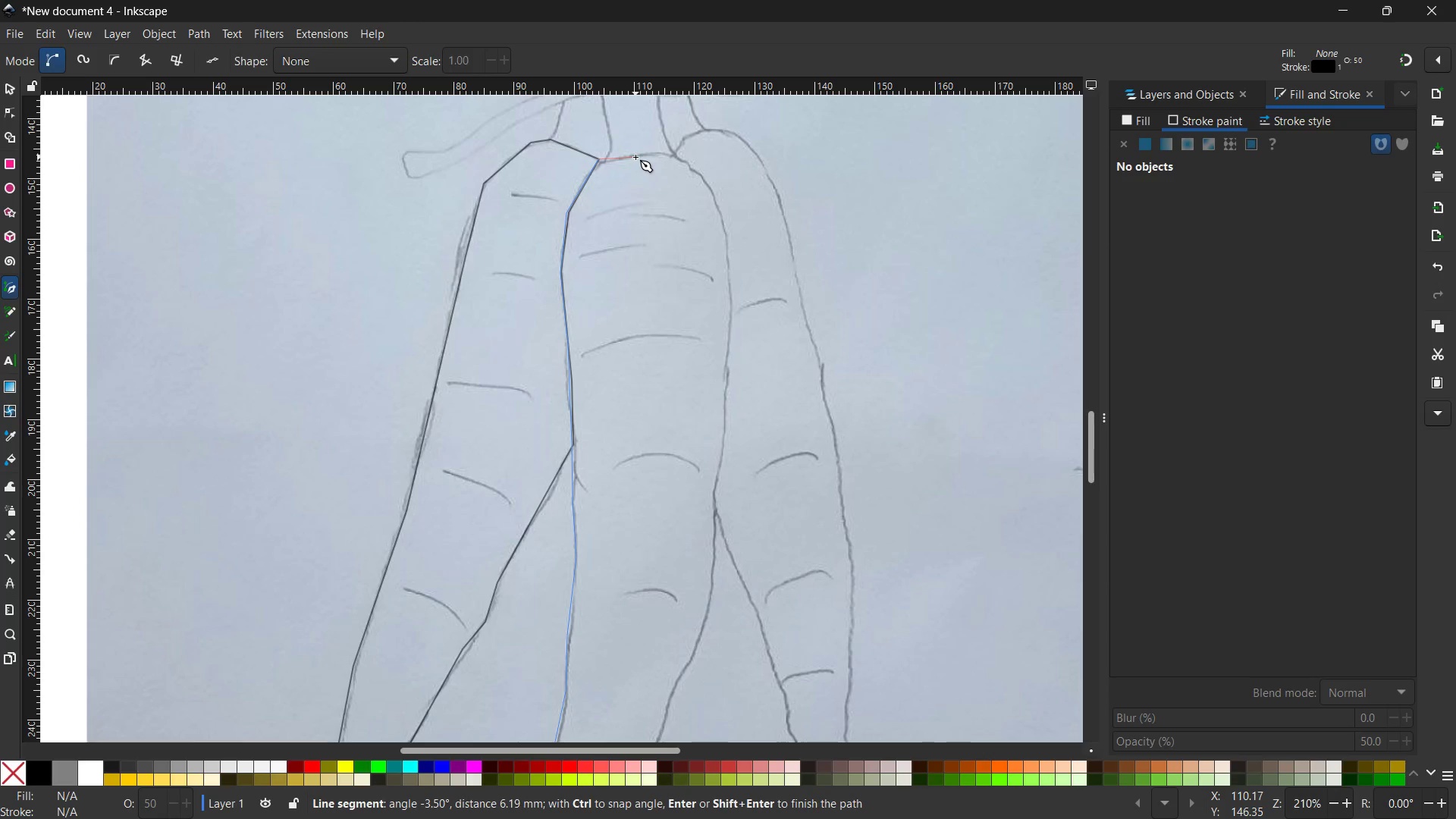 
left_click([638, 155])
 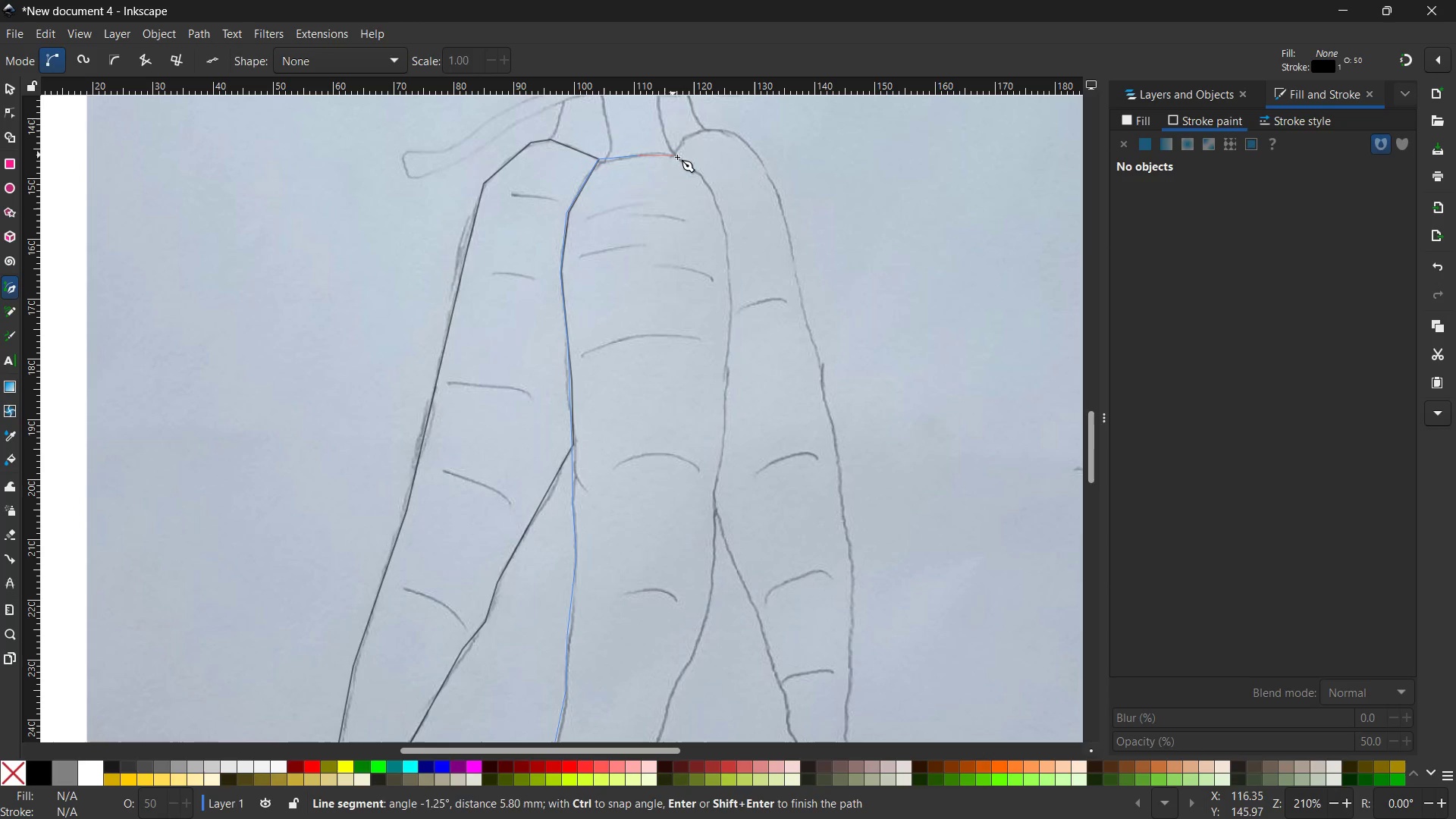 
left_click([677, 157])
 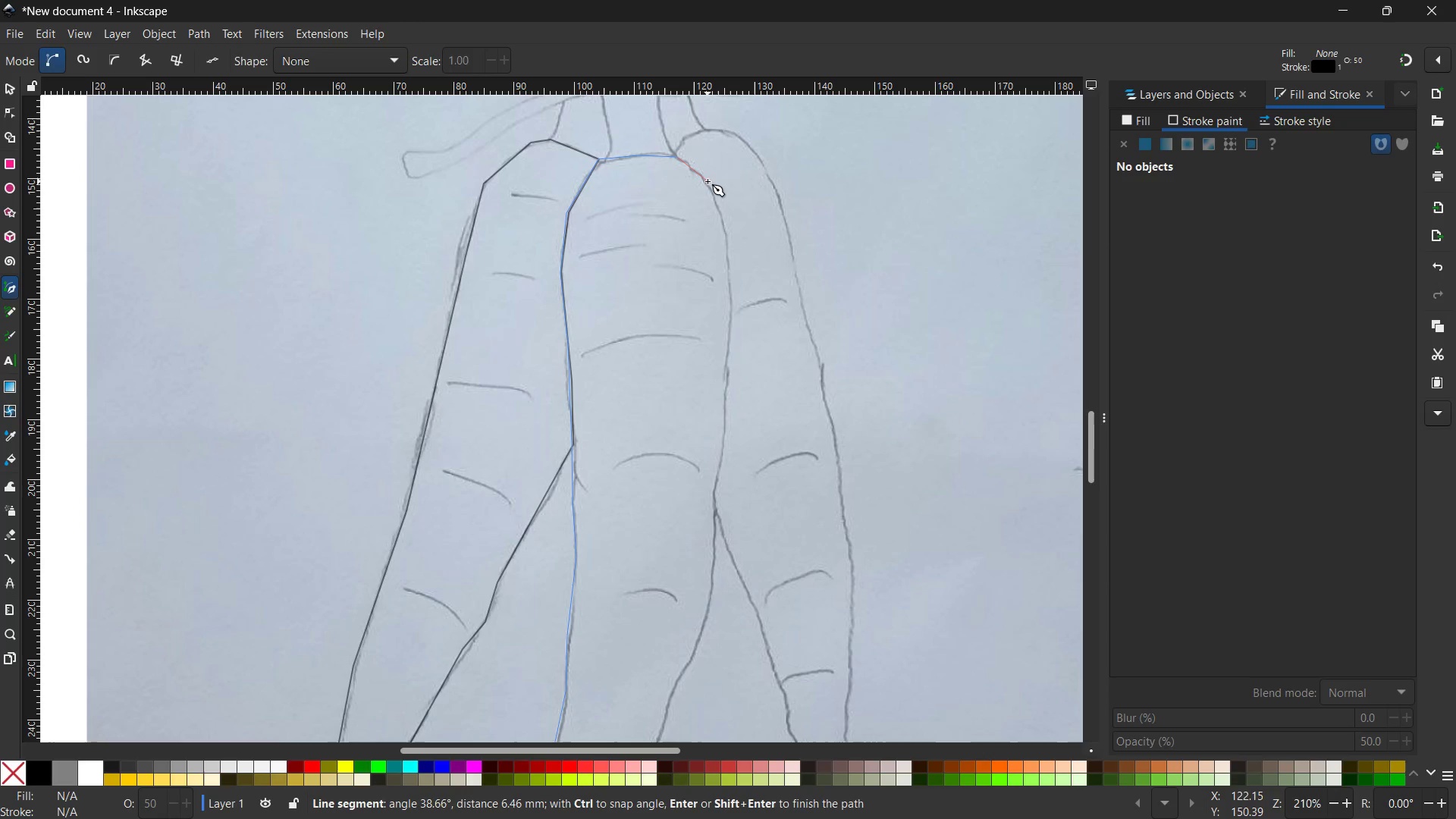 
left_click([708, 183])
 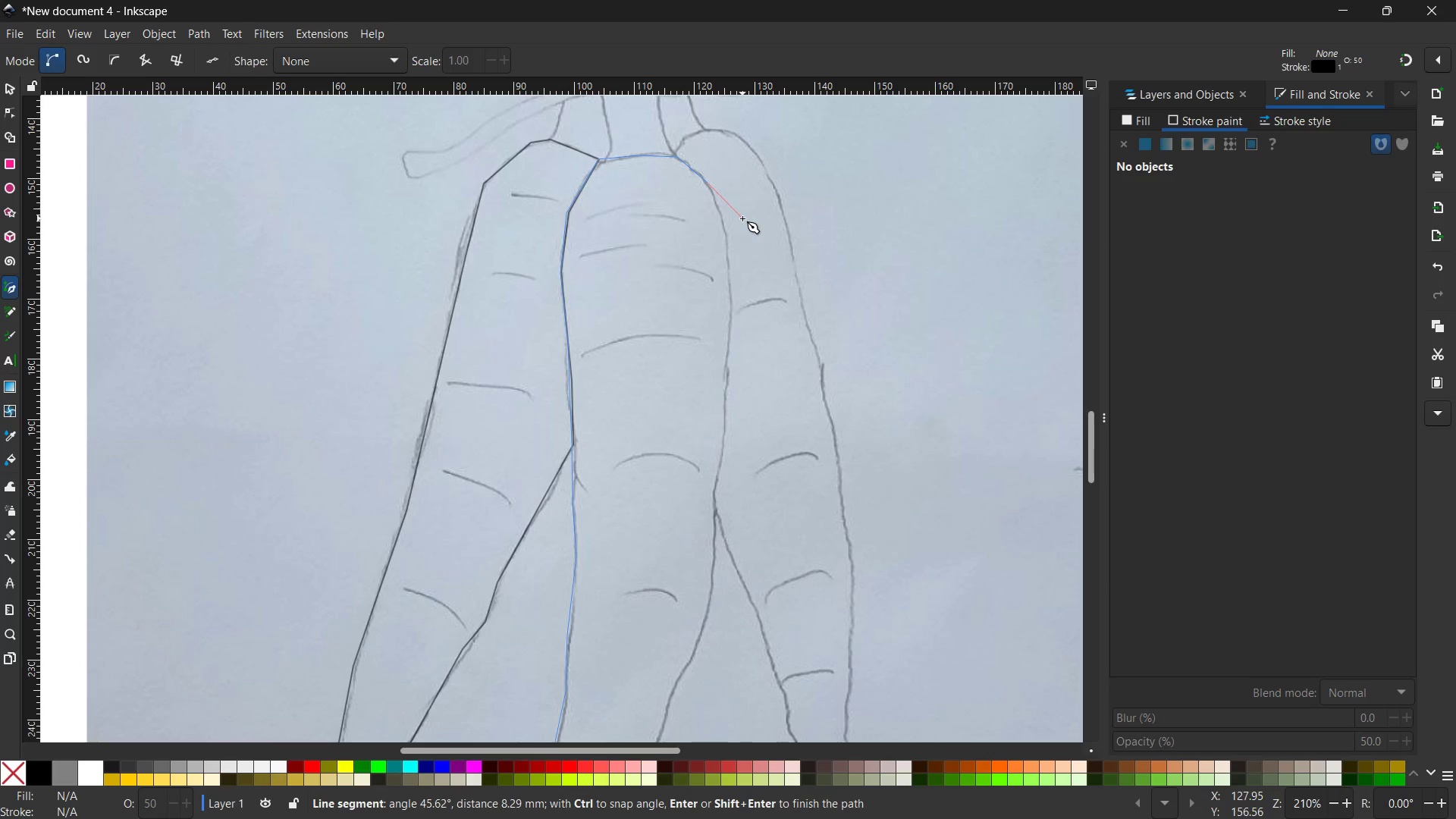 
scroll: coordinate [742, 218], scroll_direction: down, amount: 2.0
 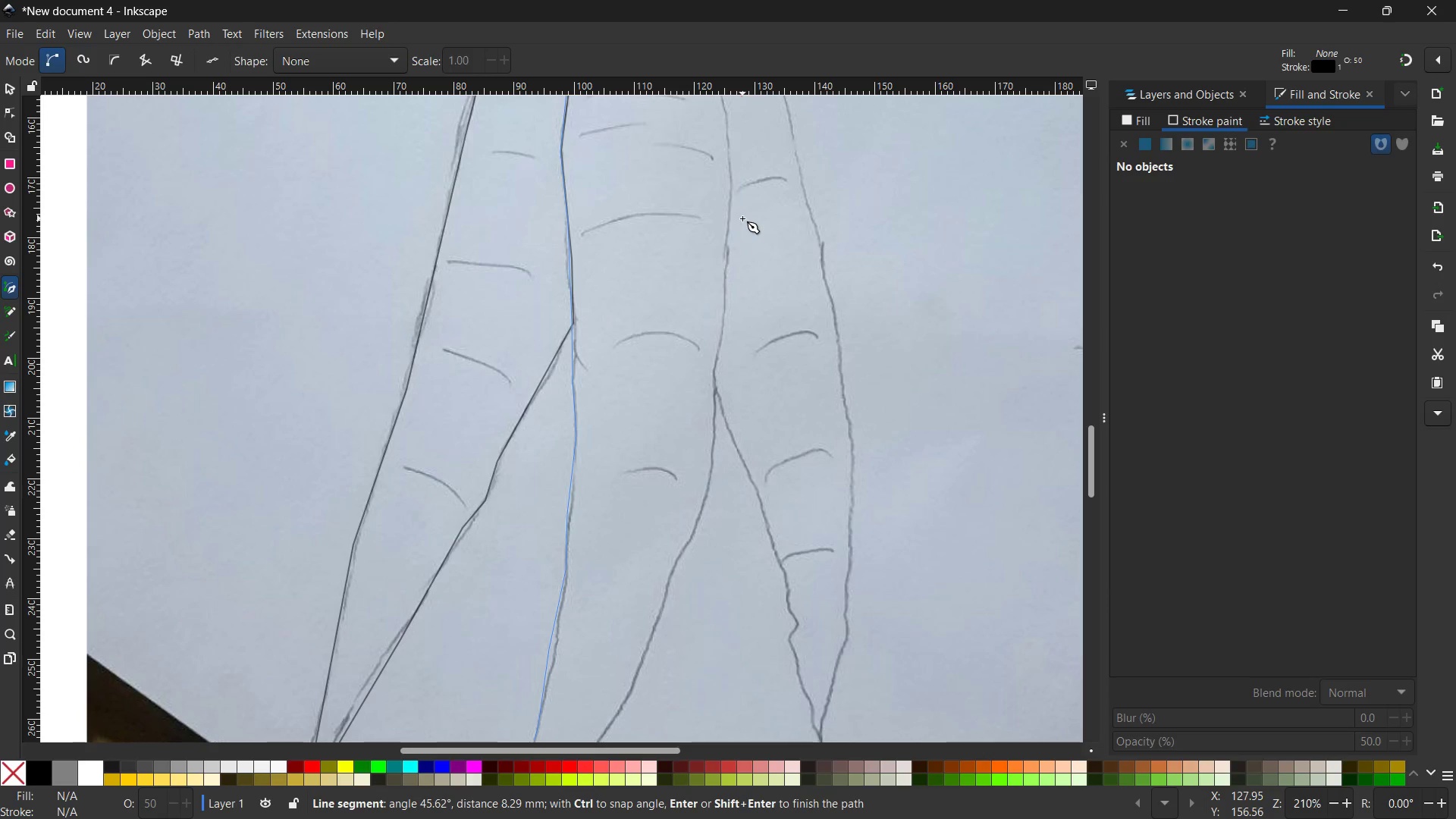 
scroll: coordinate [739, 224], scroll_direction: up, amount: 2.0
 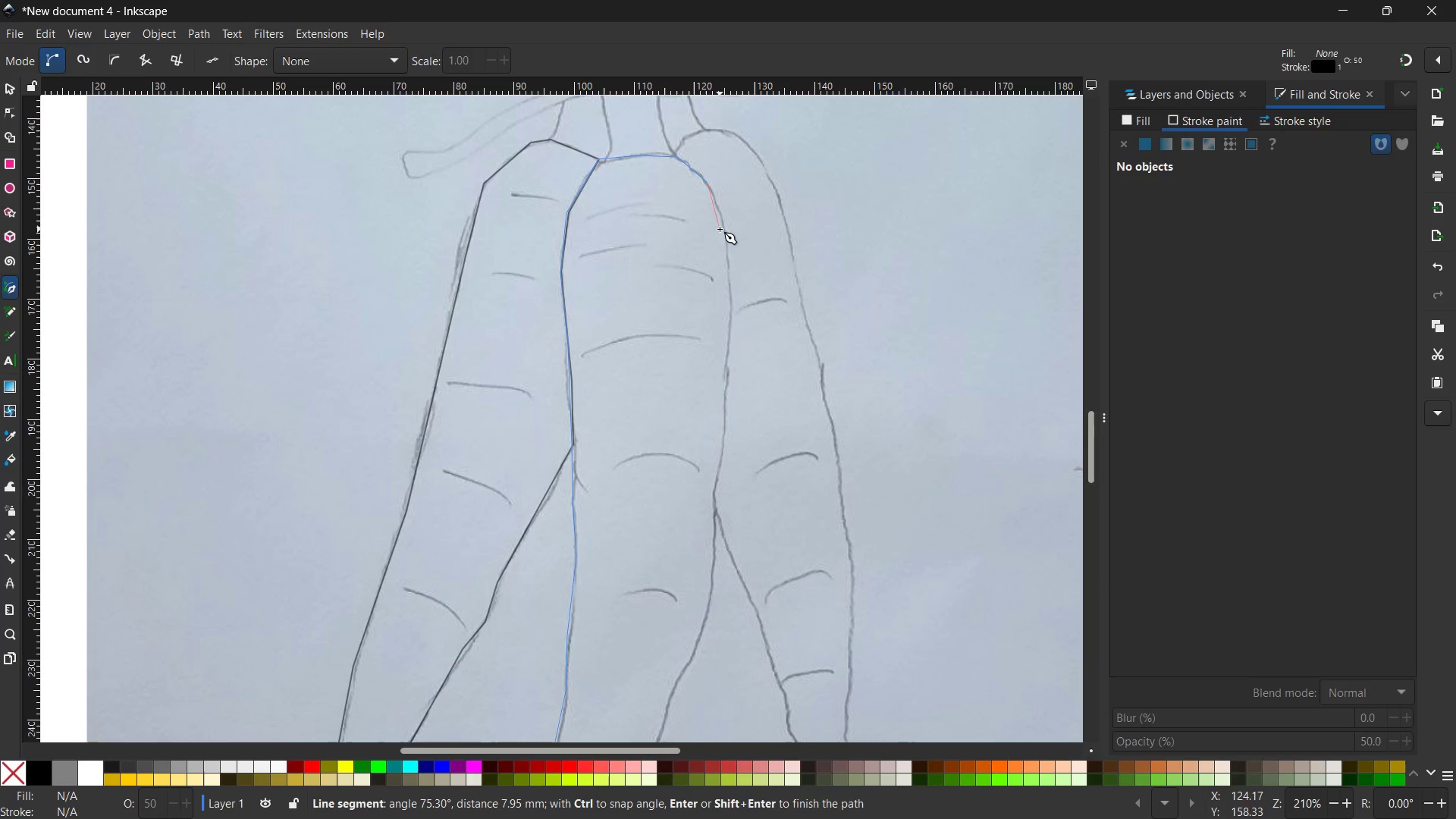 
left_click([723, 227])
 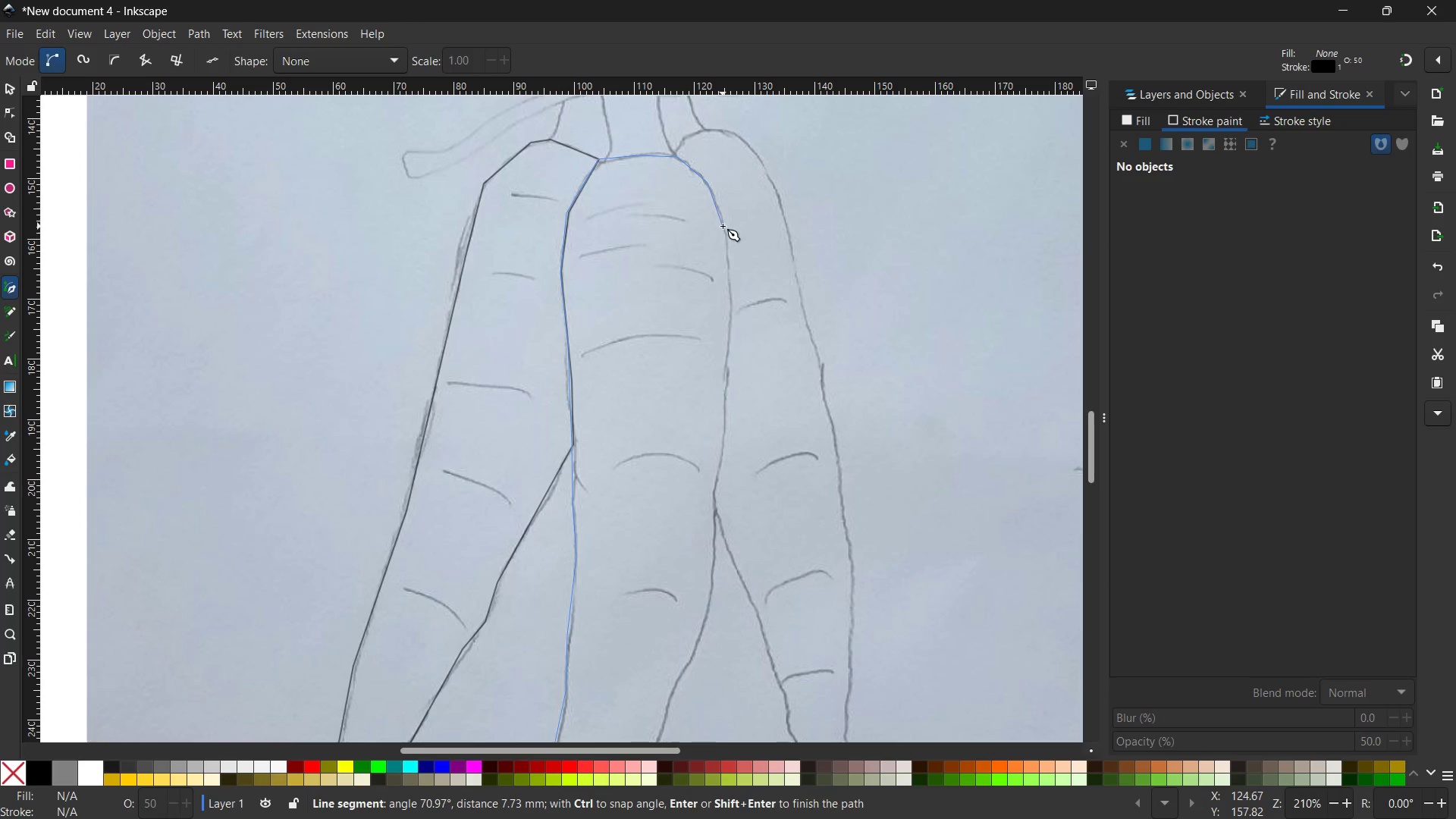 
wait(11.98)
 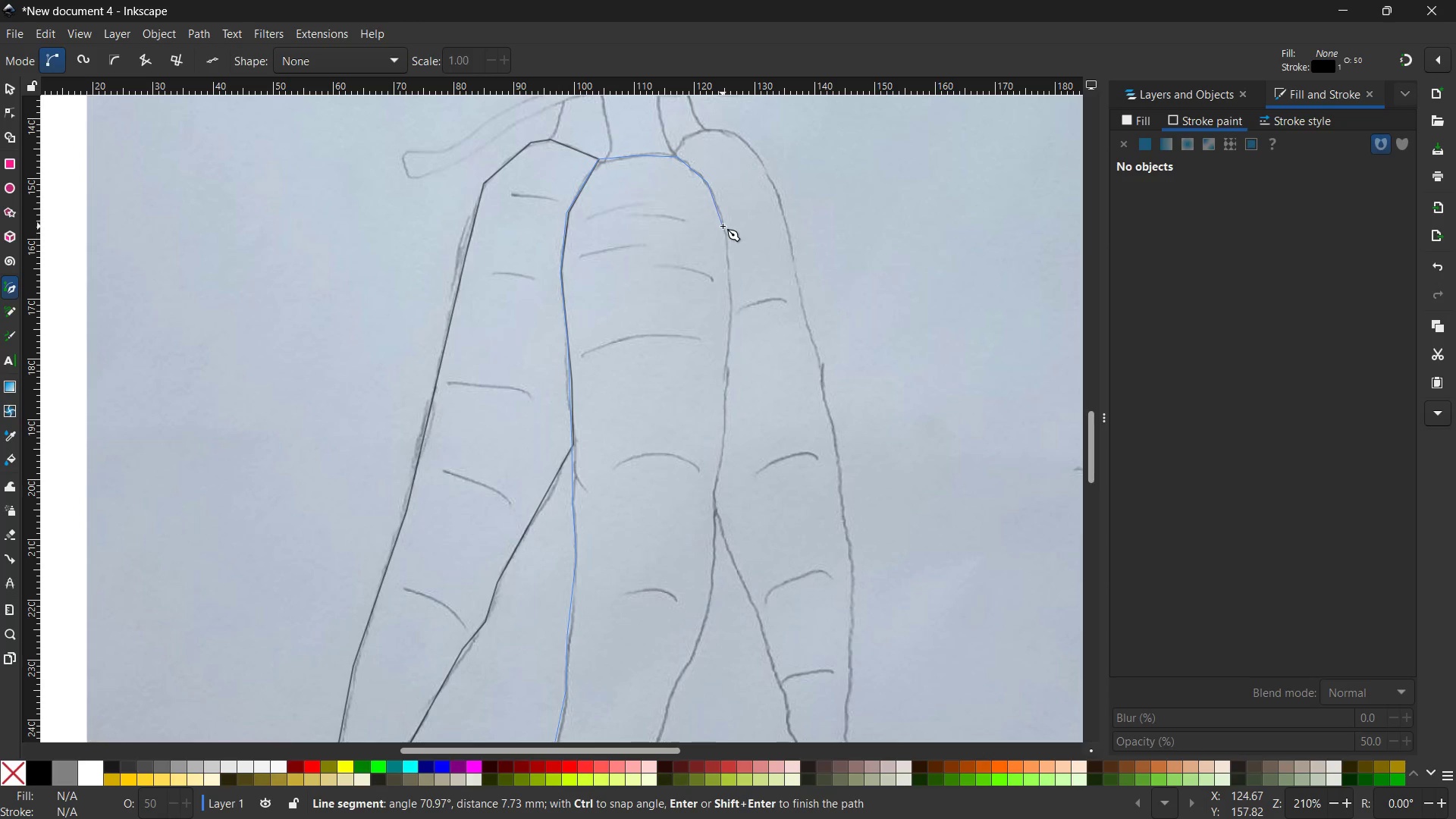 
left_click([1080, 798])
 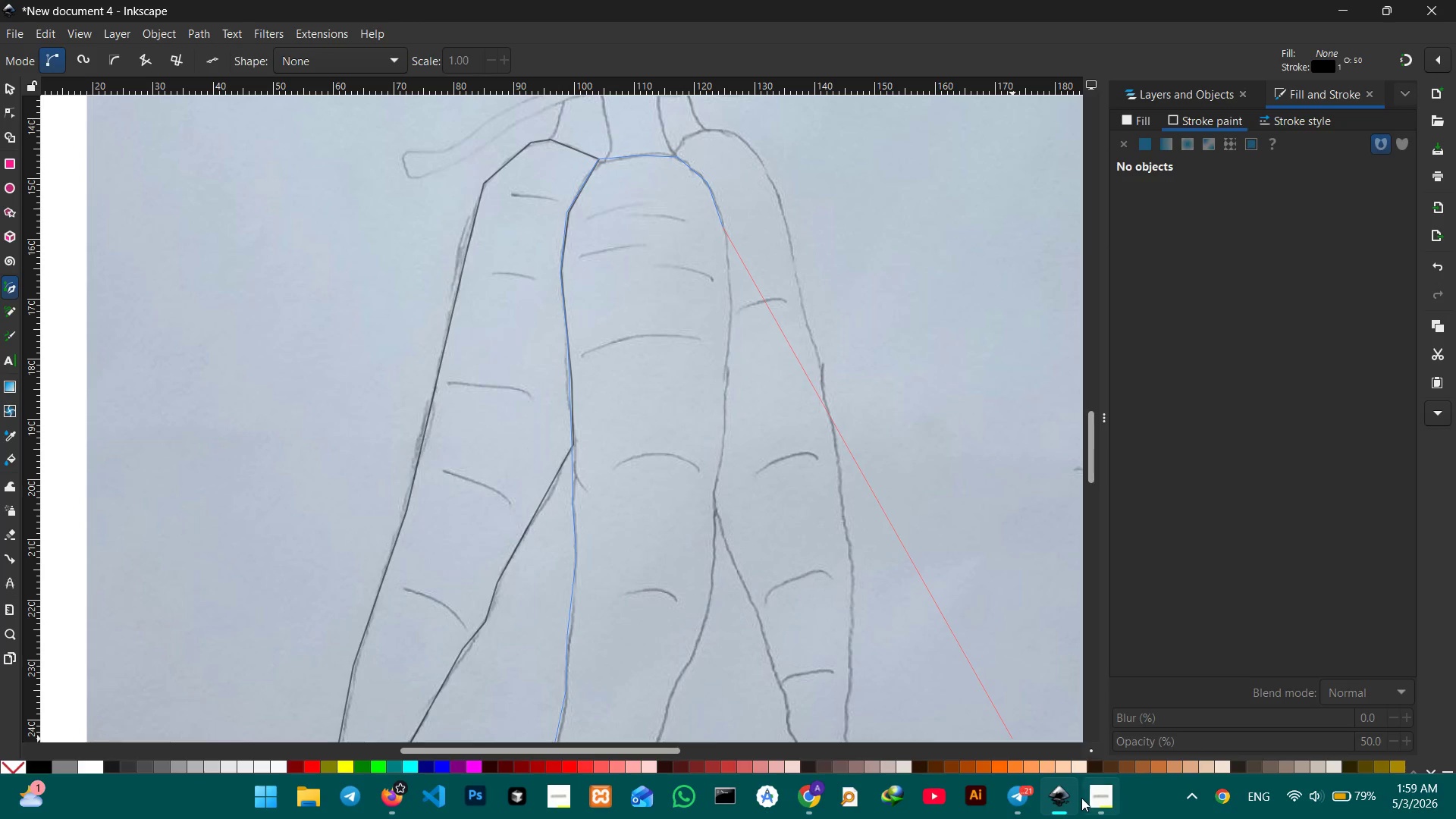 
left_click([1090, 798])